 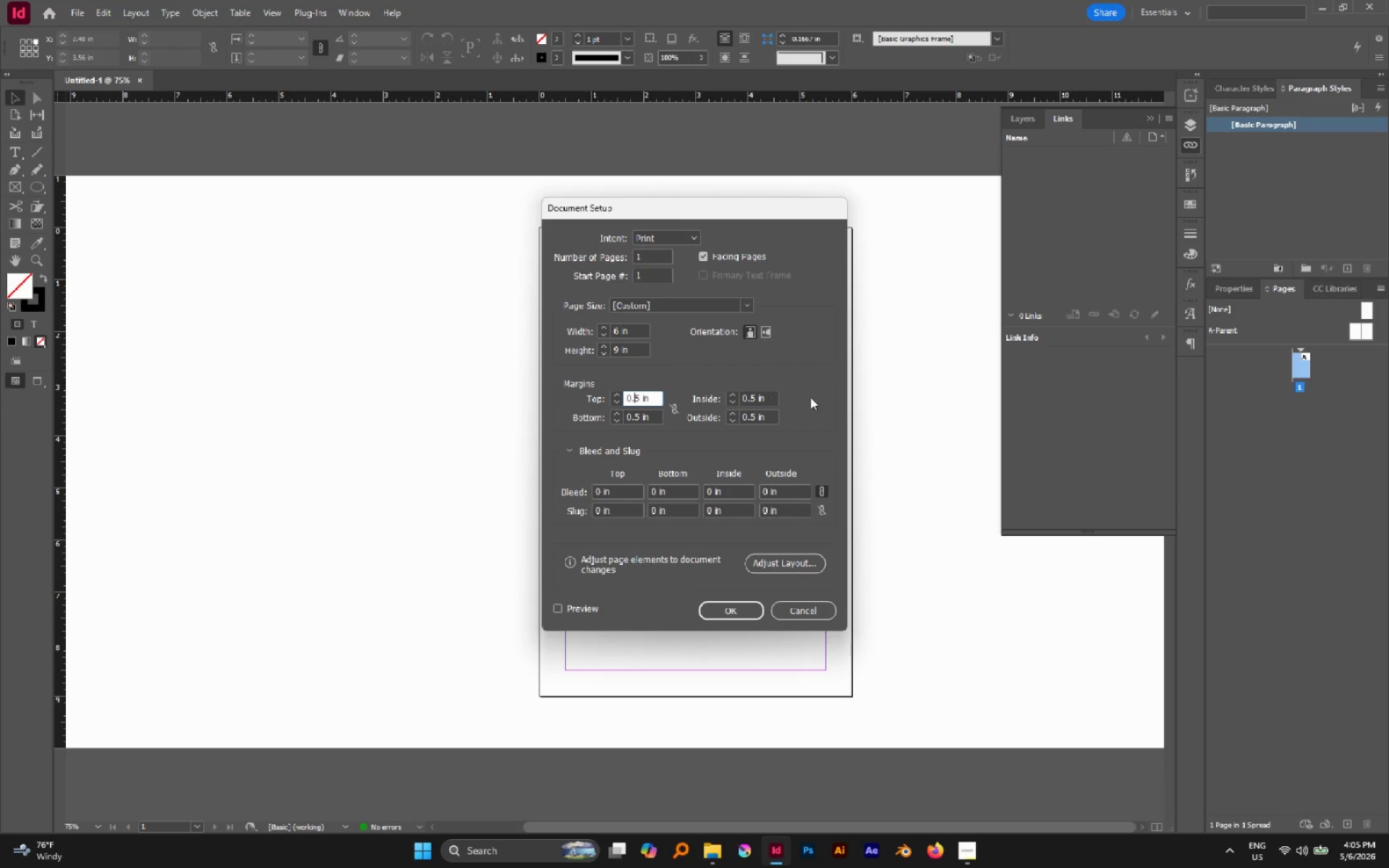 
key(7)
 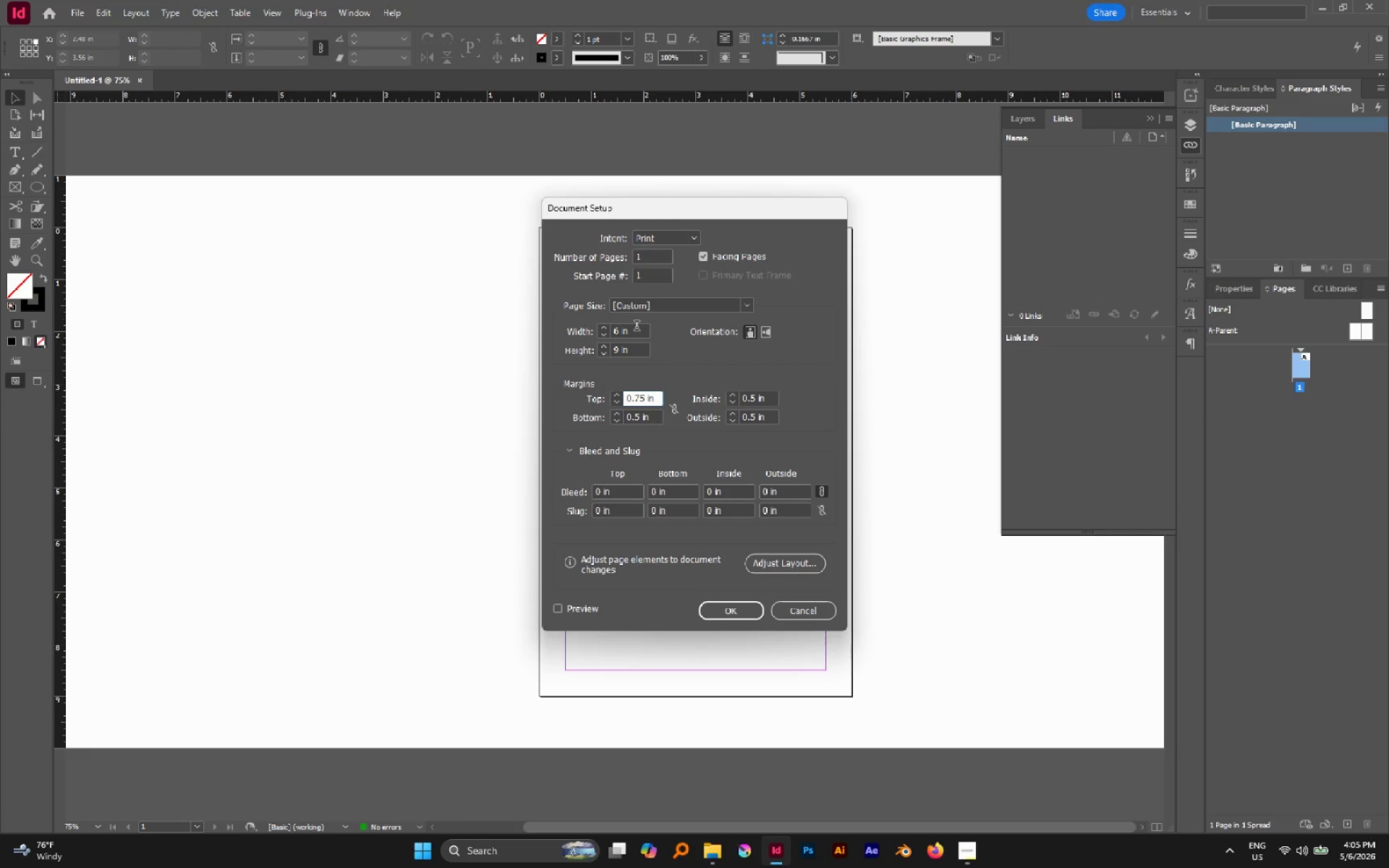 
left_click([637, 329])
 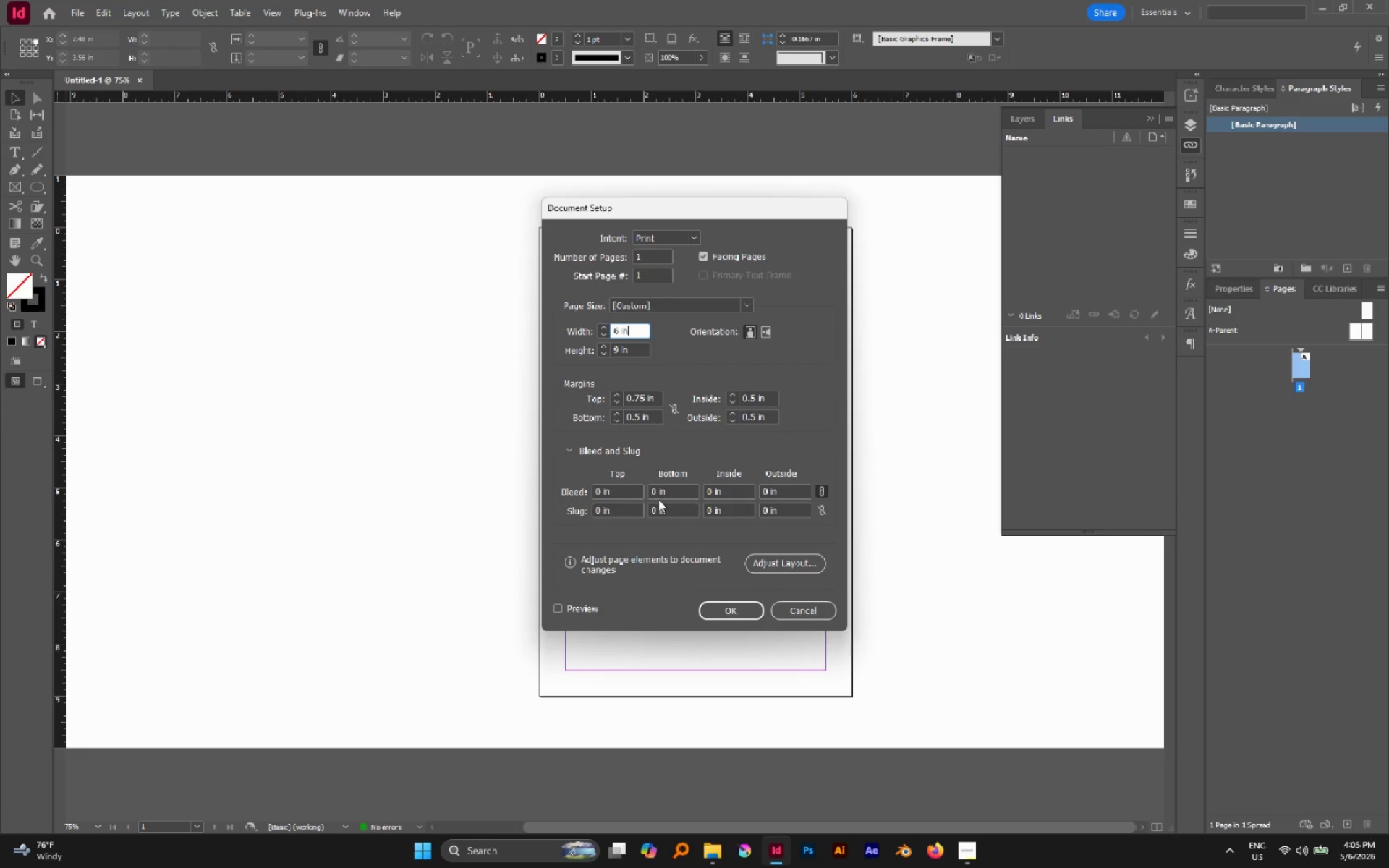 
left_click([598, 491])
 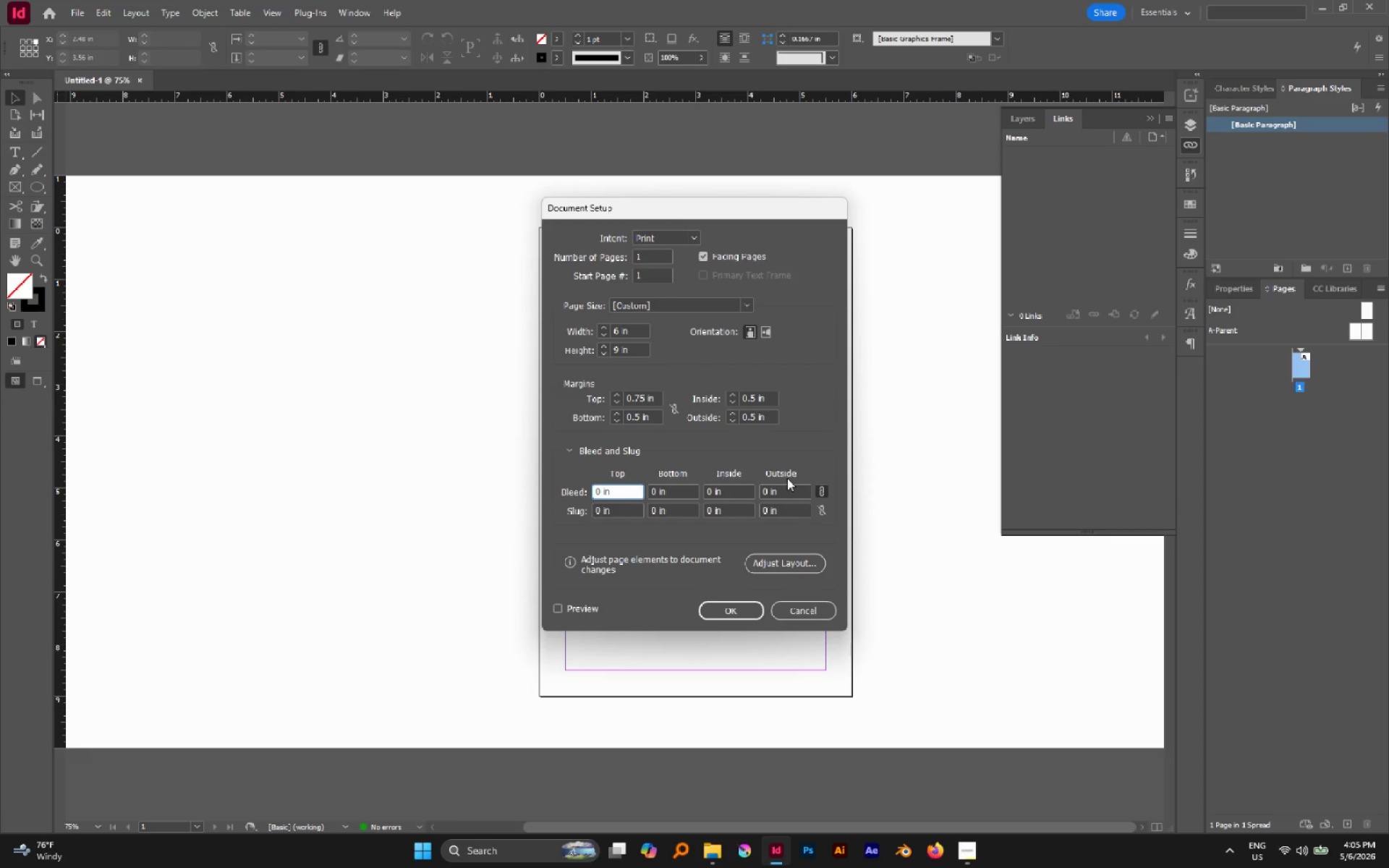 
type(.121)
key(Backspace)
type(5)
 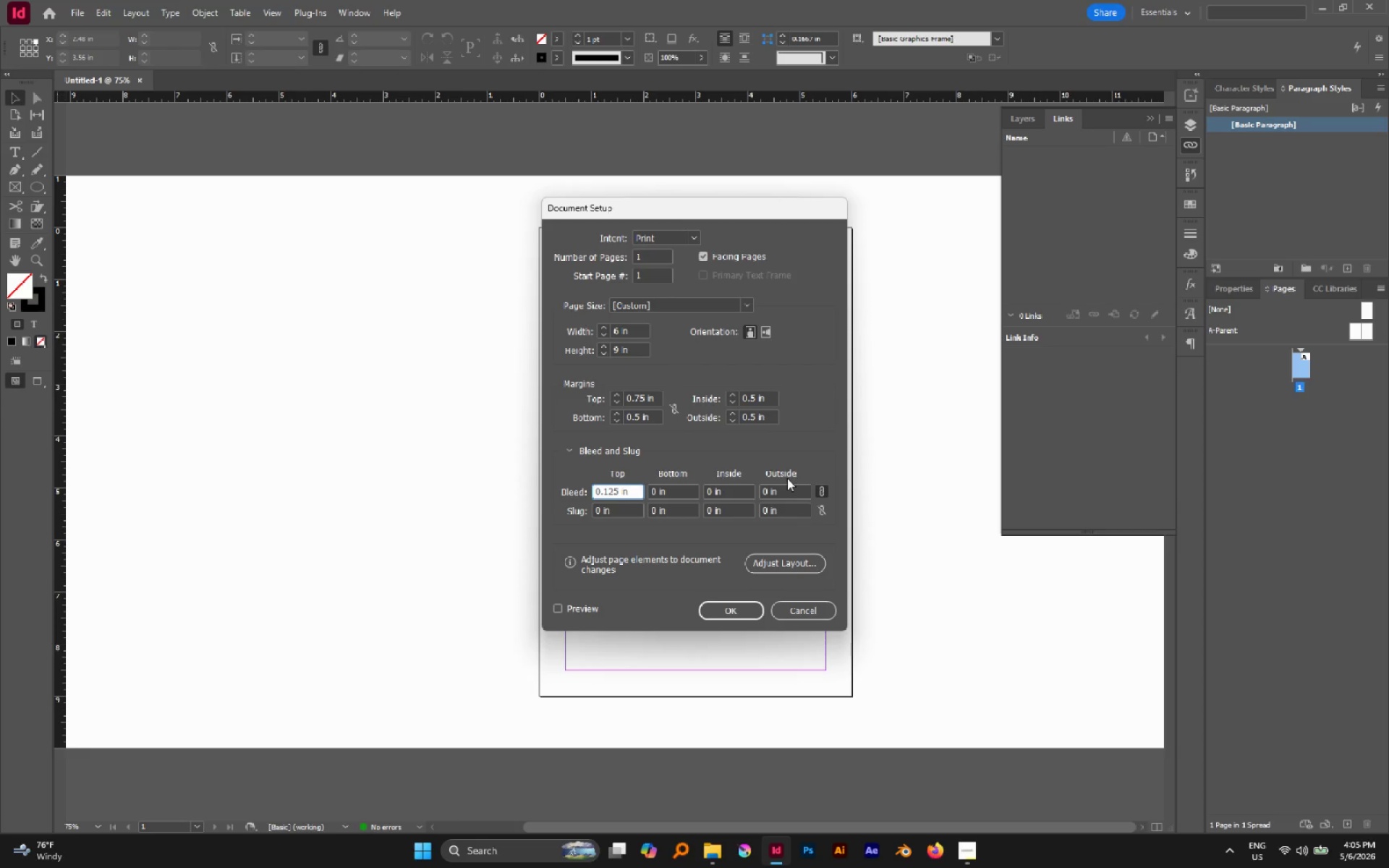 
key(Enter)
 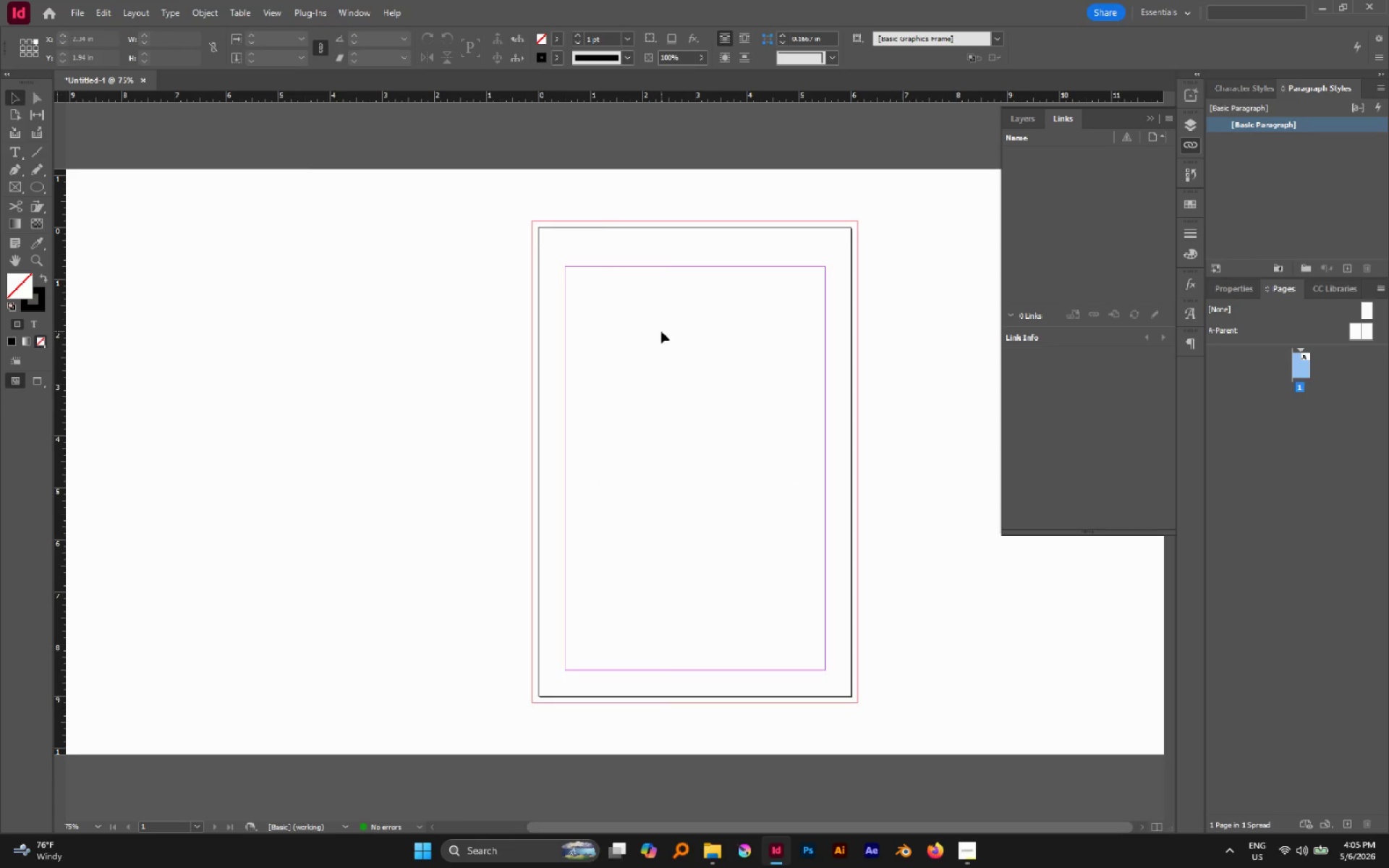 
hold_key(key=AltLeft, duration=0.56)
scroll: coordinate [660, 334], scroll_direction: down, amount: 1.0
 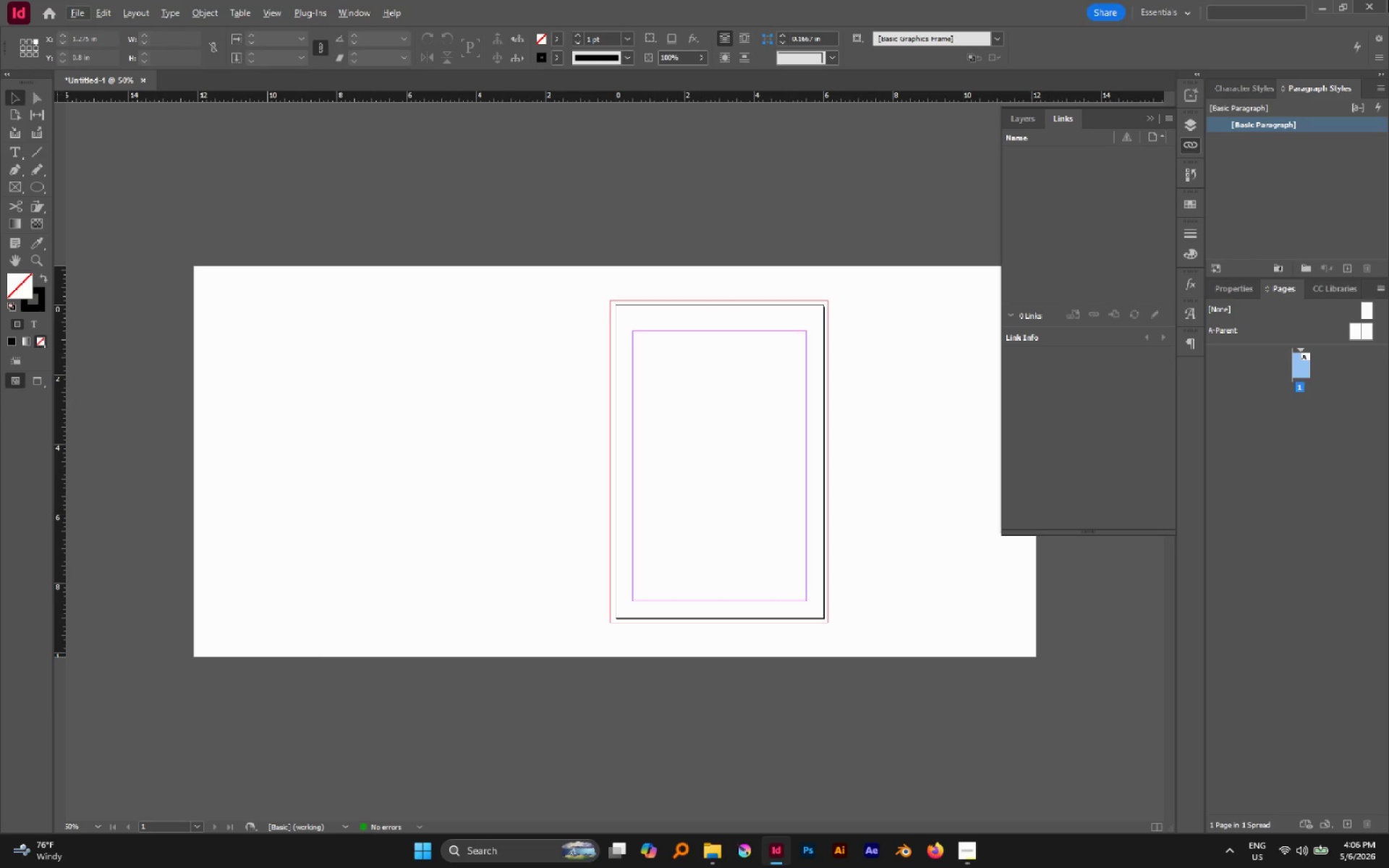 
wait(36.21)
 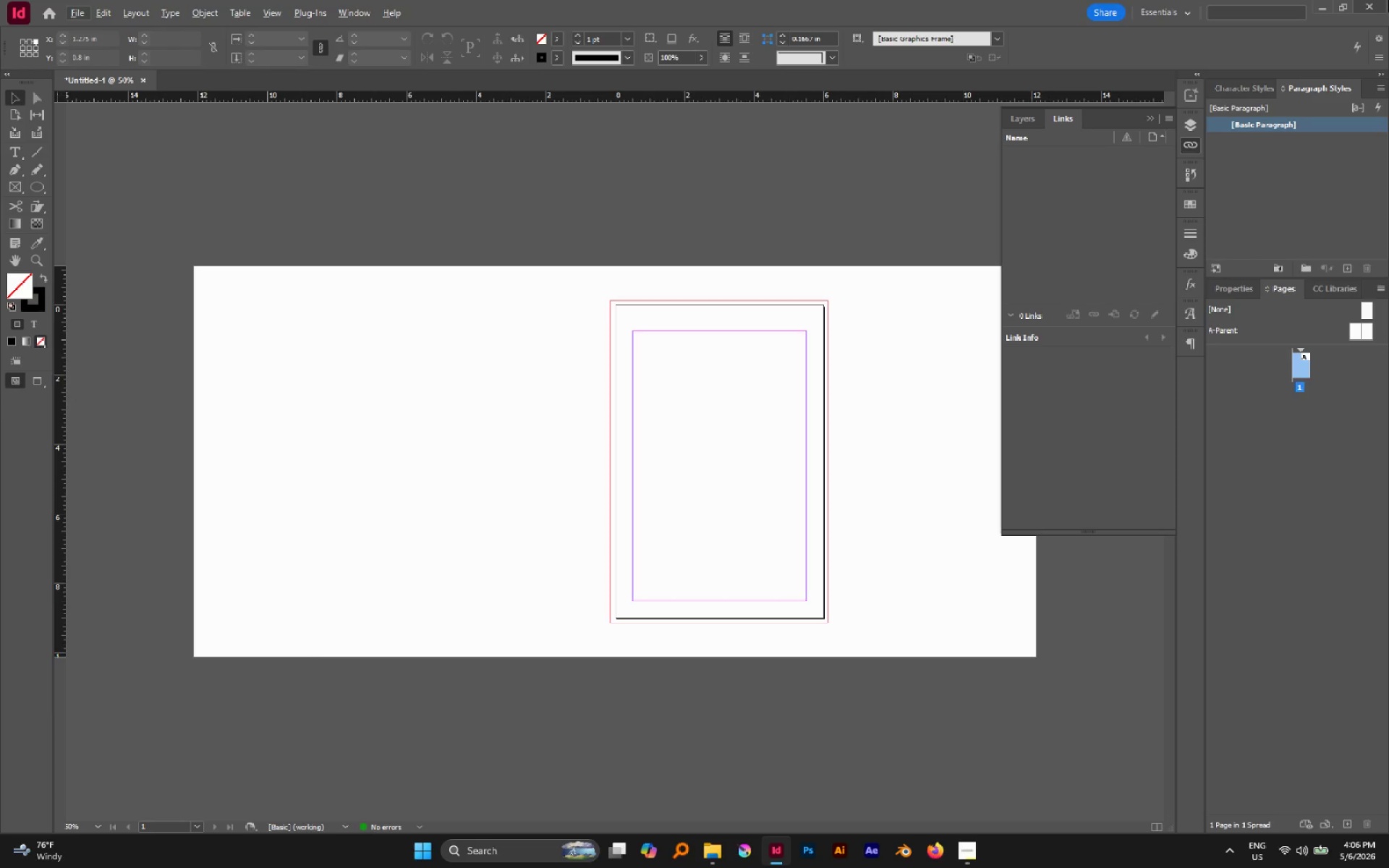 
left_click([783, 219])
 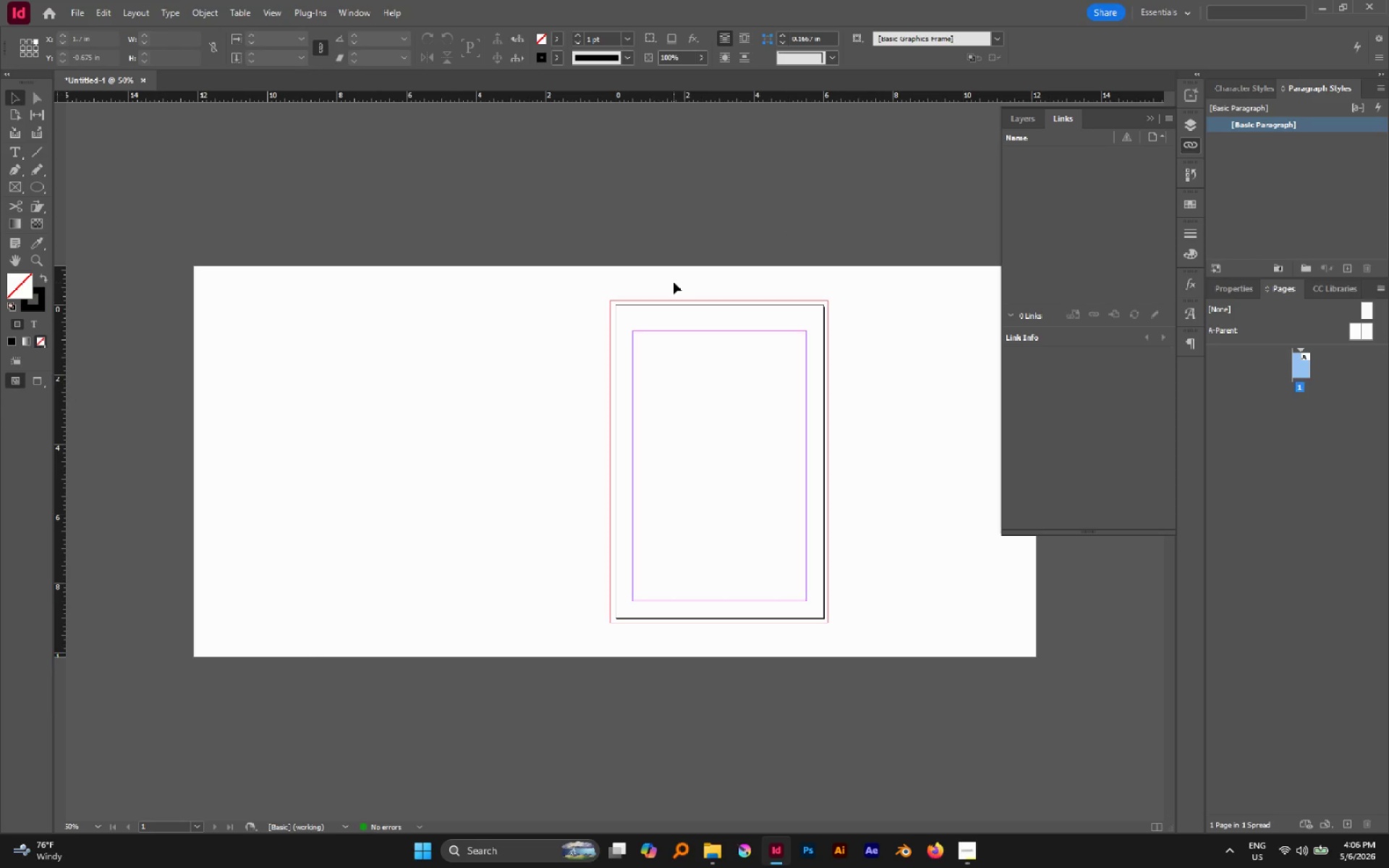 
left_click_drag(start_coordinate=[616, 278], to_coordinate=[943, 501])
 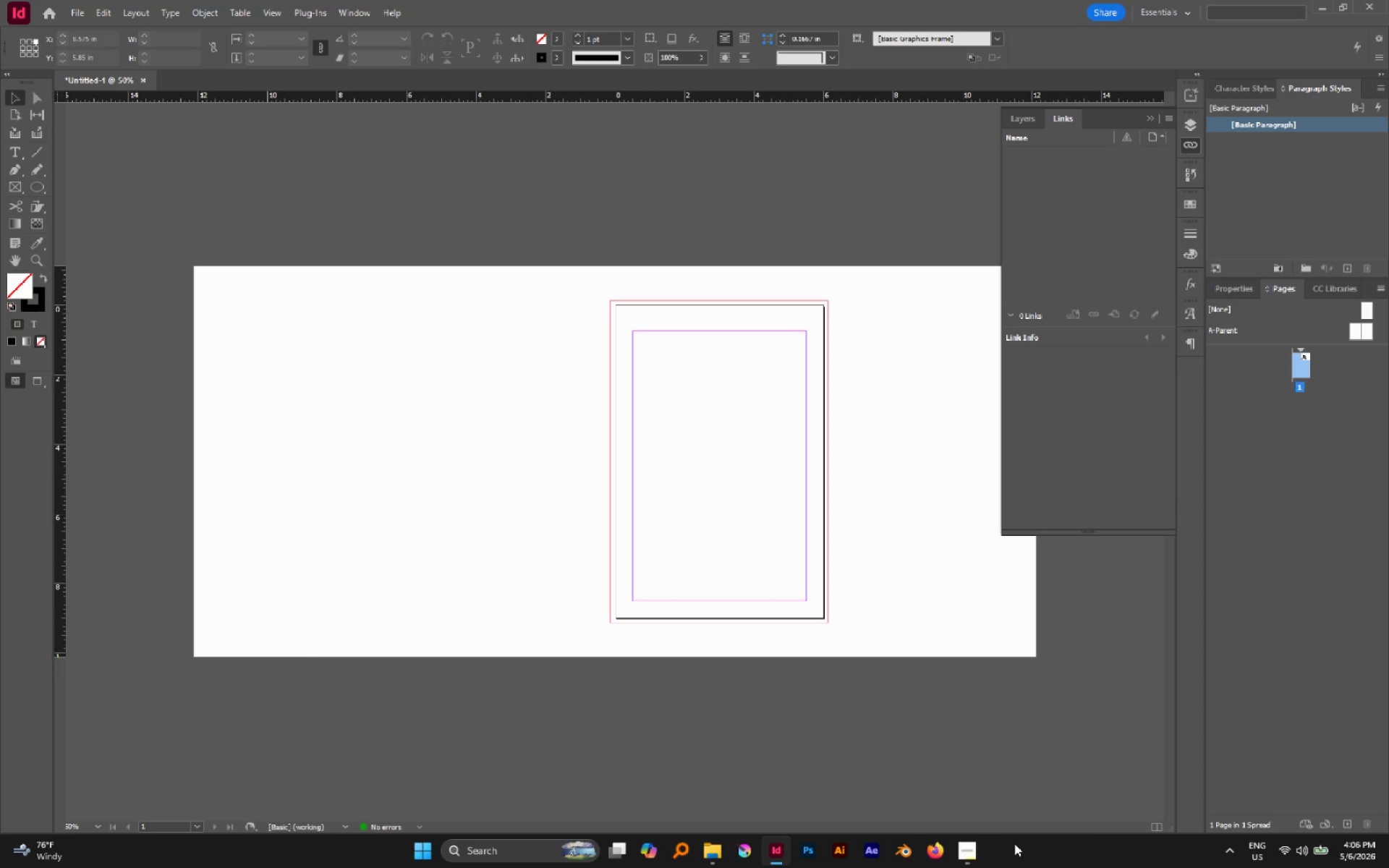 
wait(27.19)
 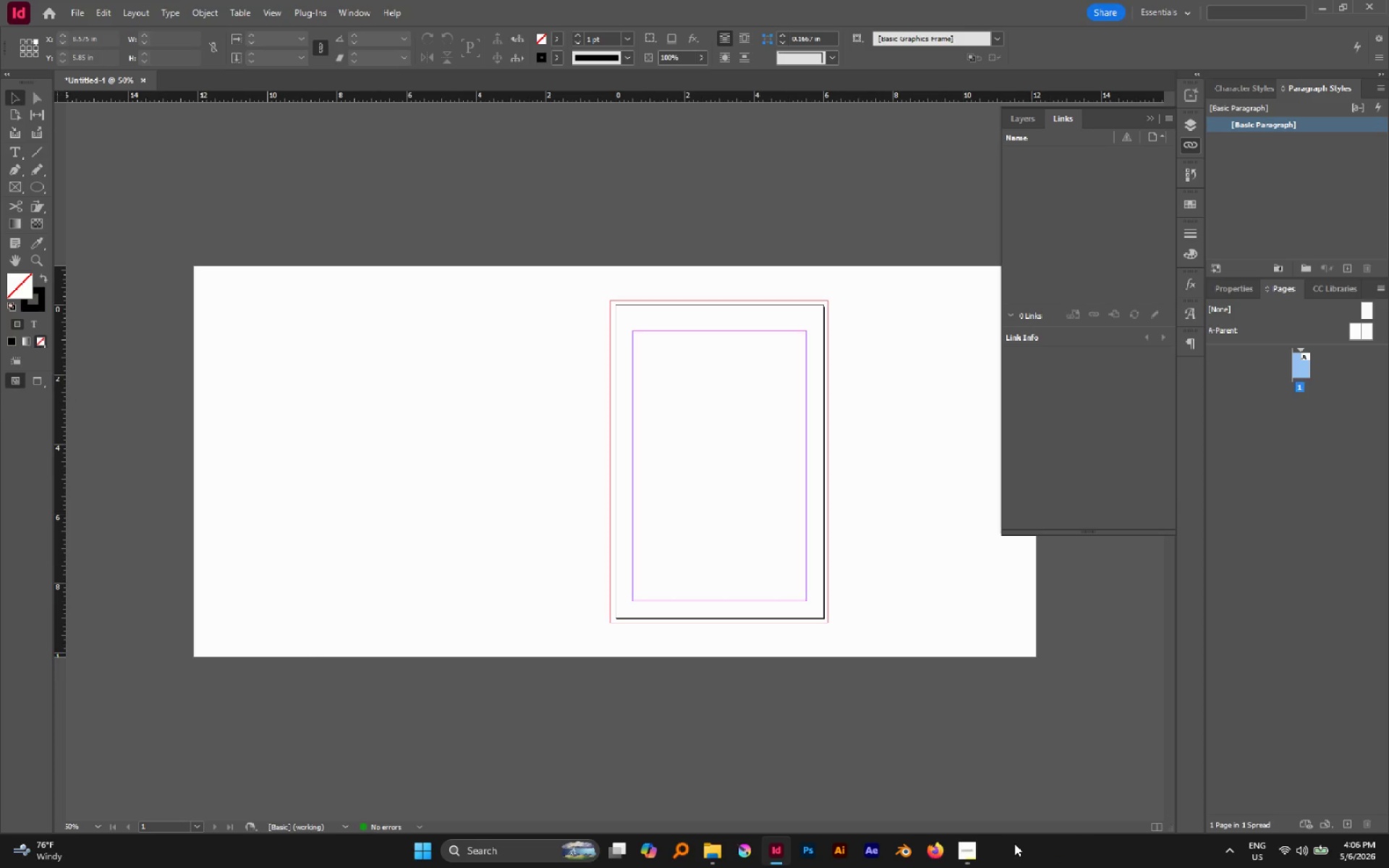 
double_click([1354, 331])
 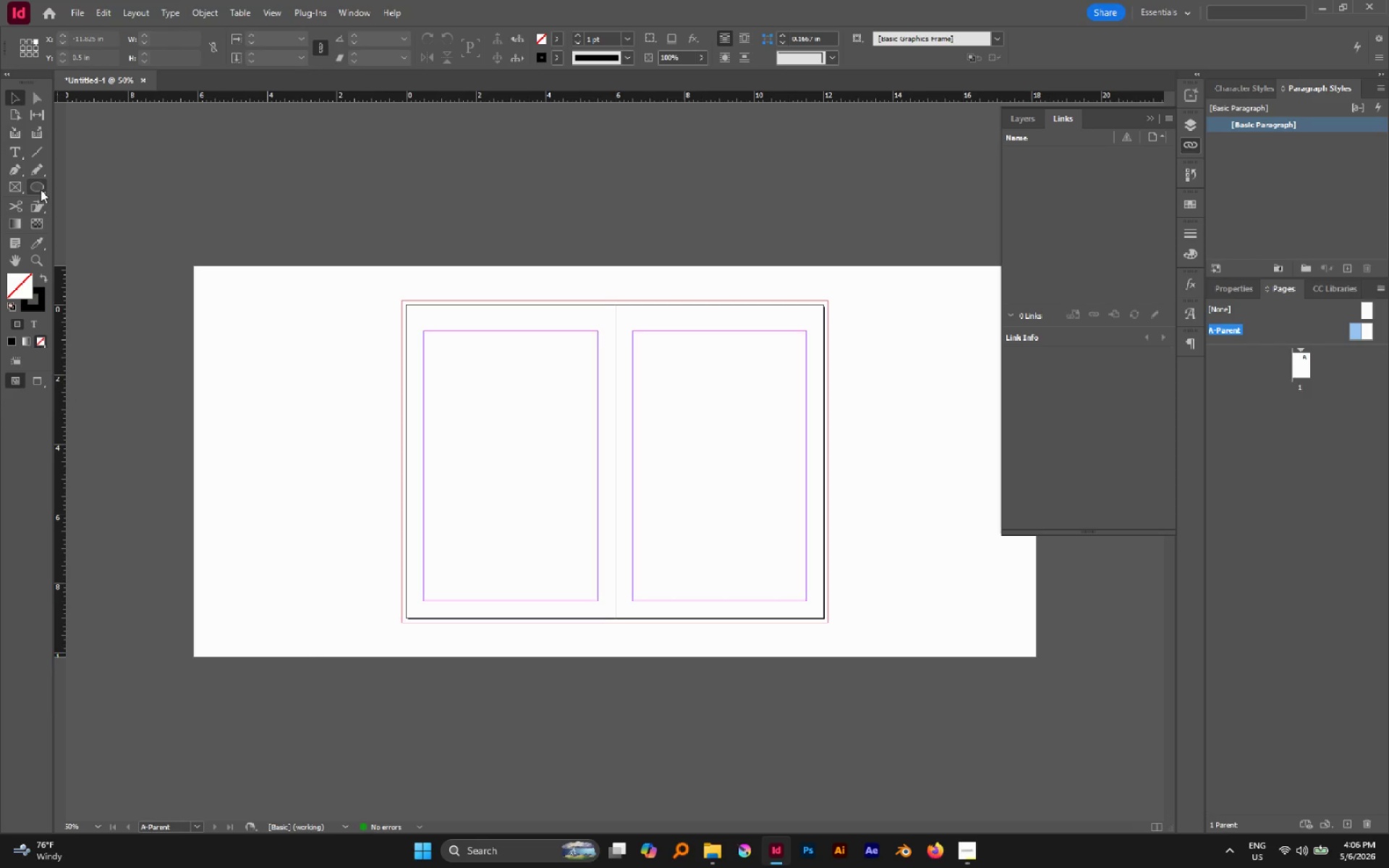 
wait(7.11)
 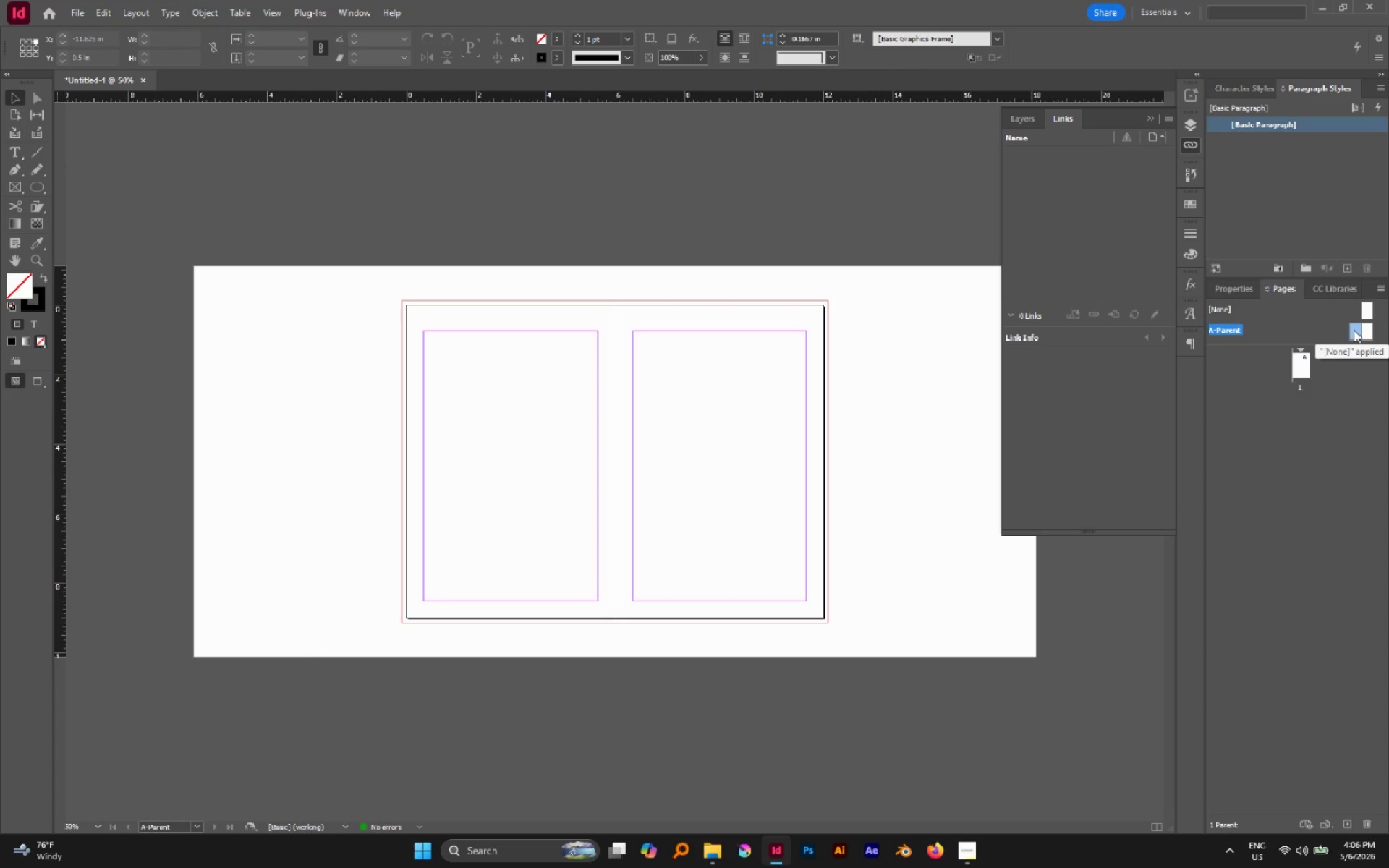 
key(M)
 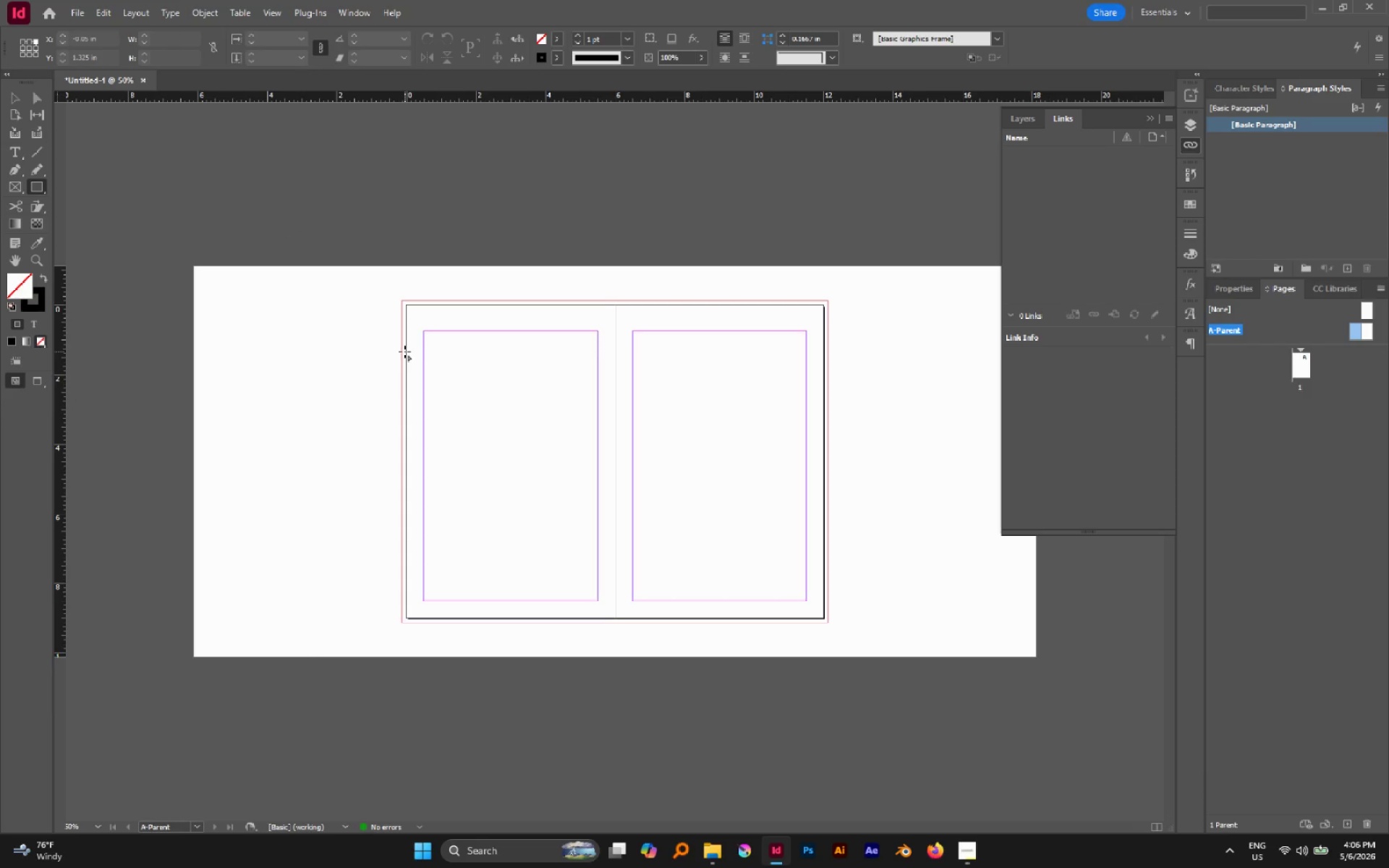 
left_click_drag(start_coordinate=[401, 360], to_coordinate=[540, 403])
 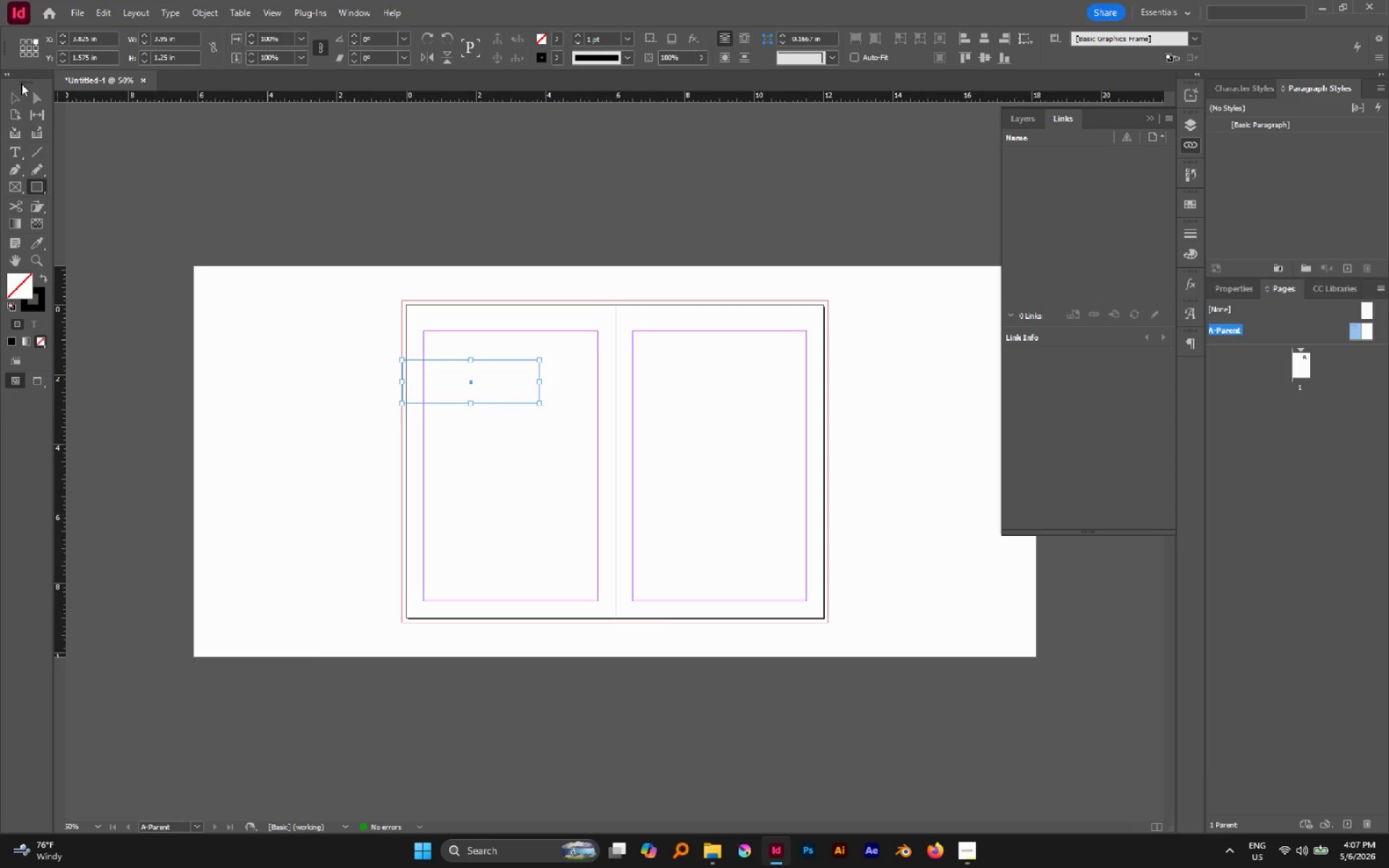 
left_click([18, 95])
 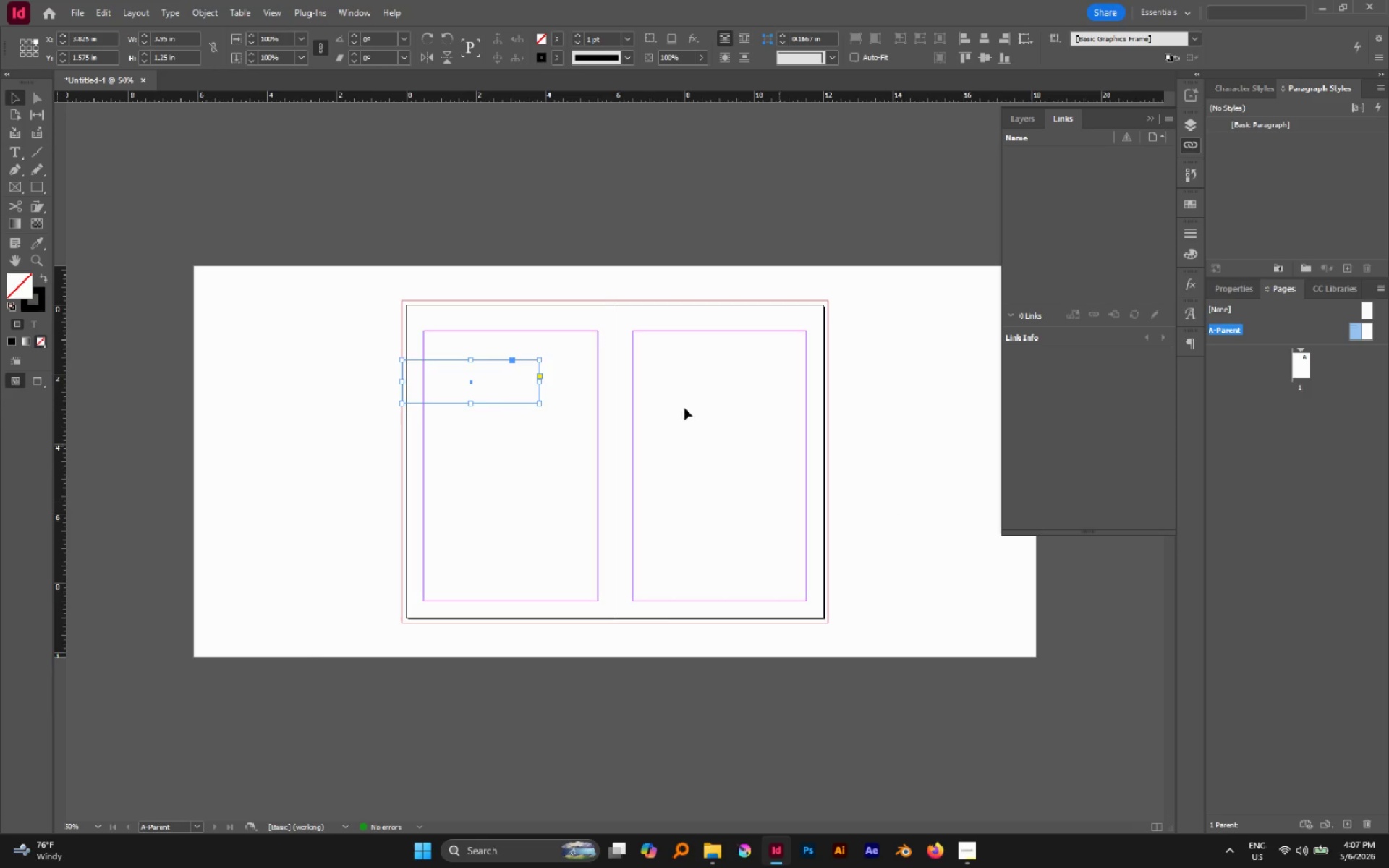 
hold_key(key=AltLeft, duration=0.44)
scroll: coordinate [409, 362], scroll_direction: up, amount: 1.0
 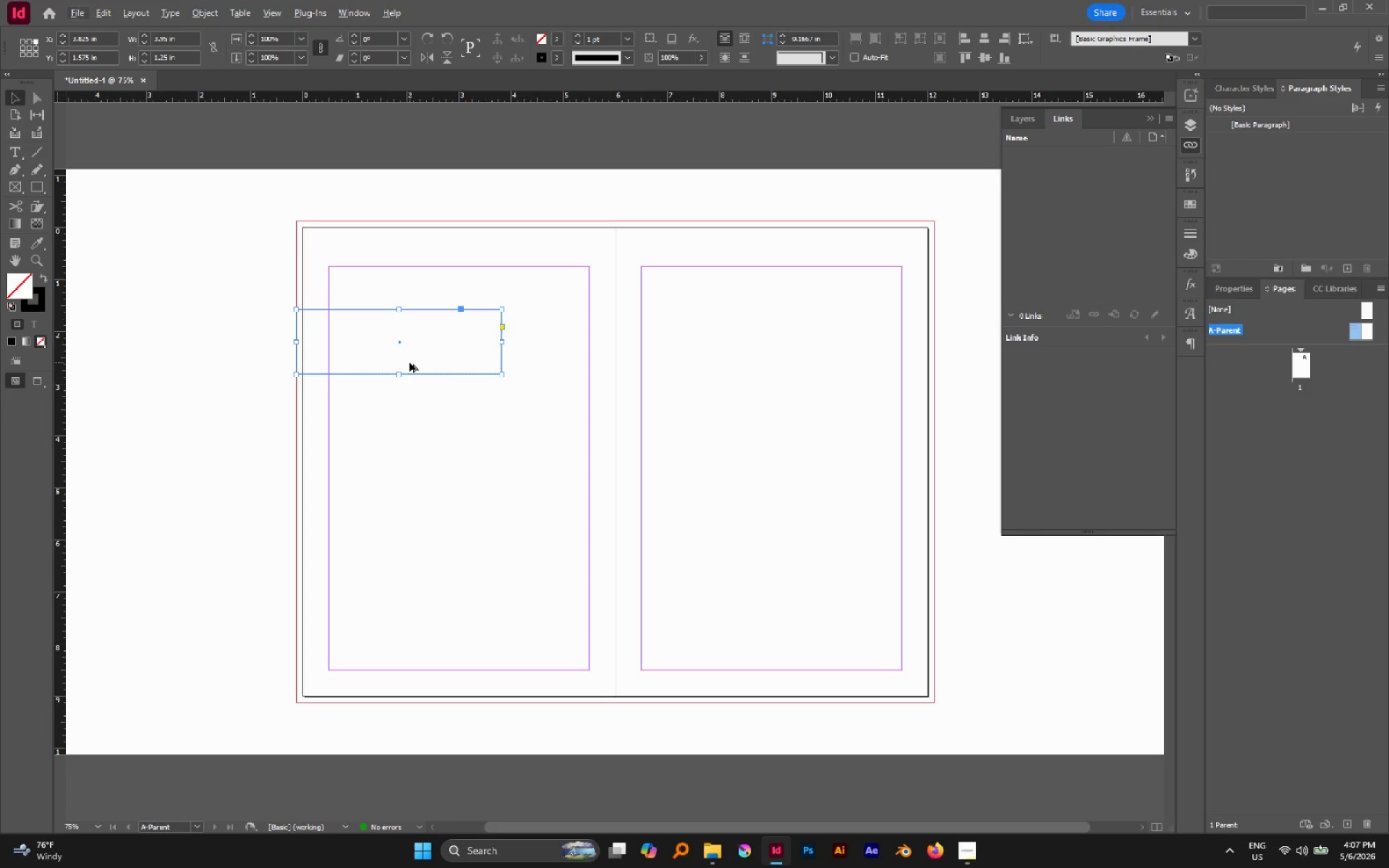 
key(Shift+X)
 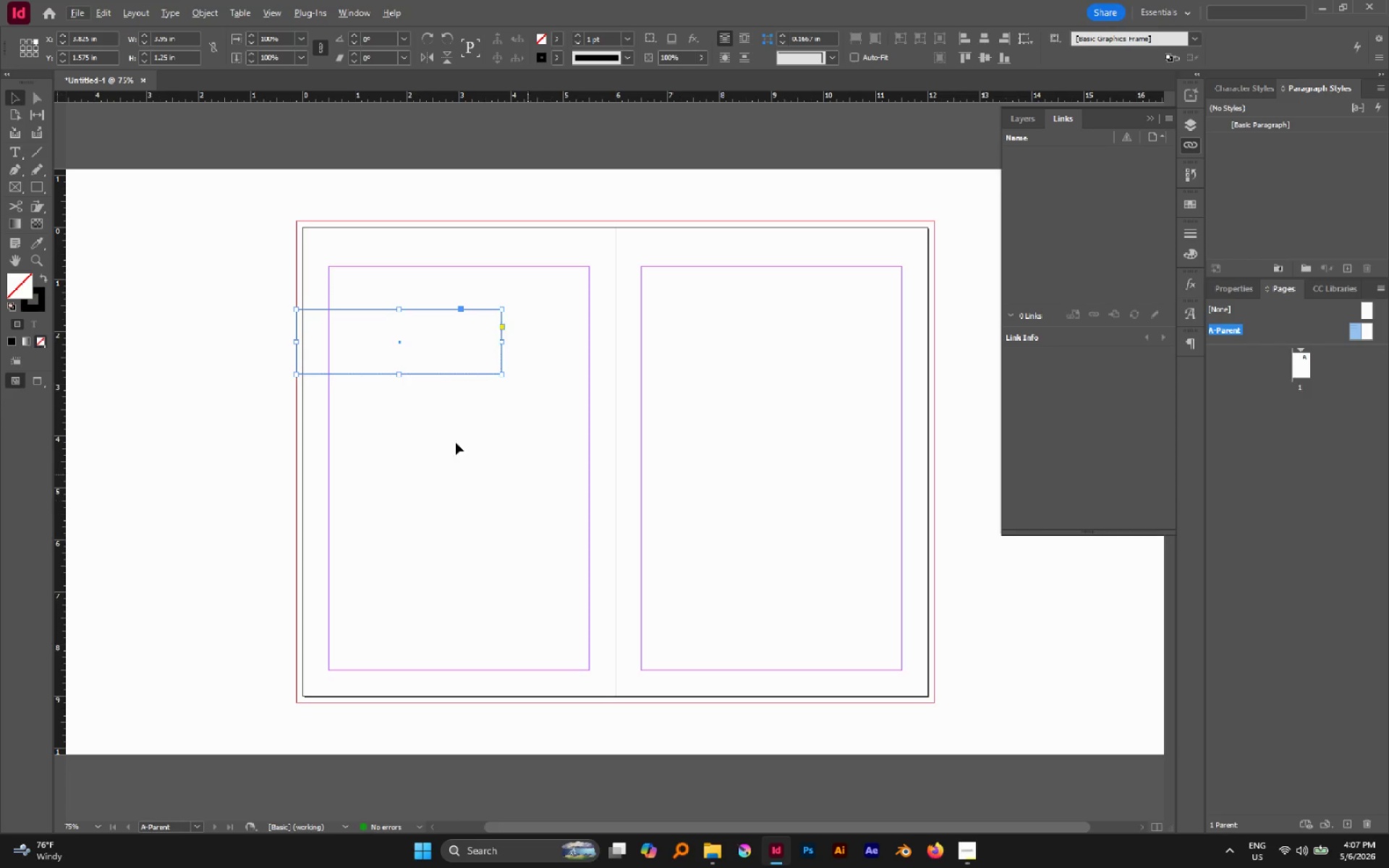 
left_click([417, 424])
 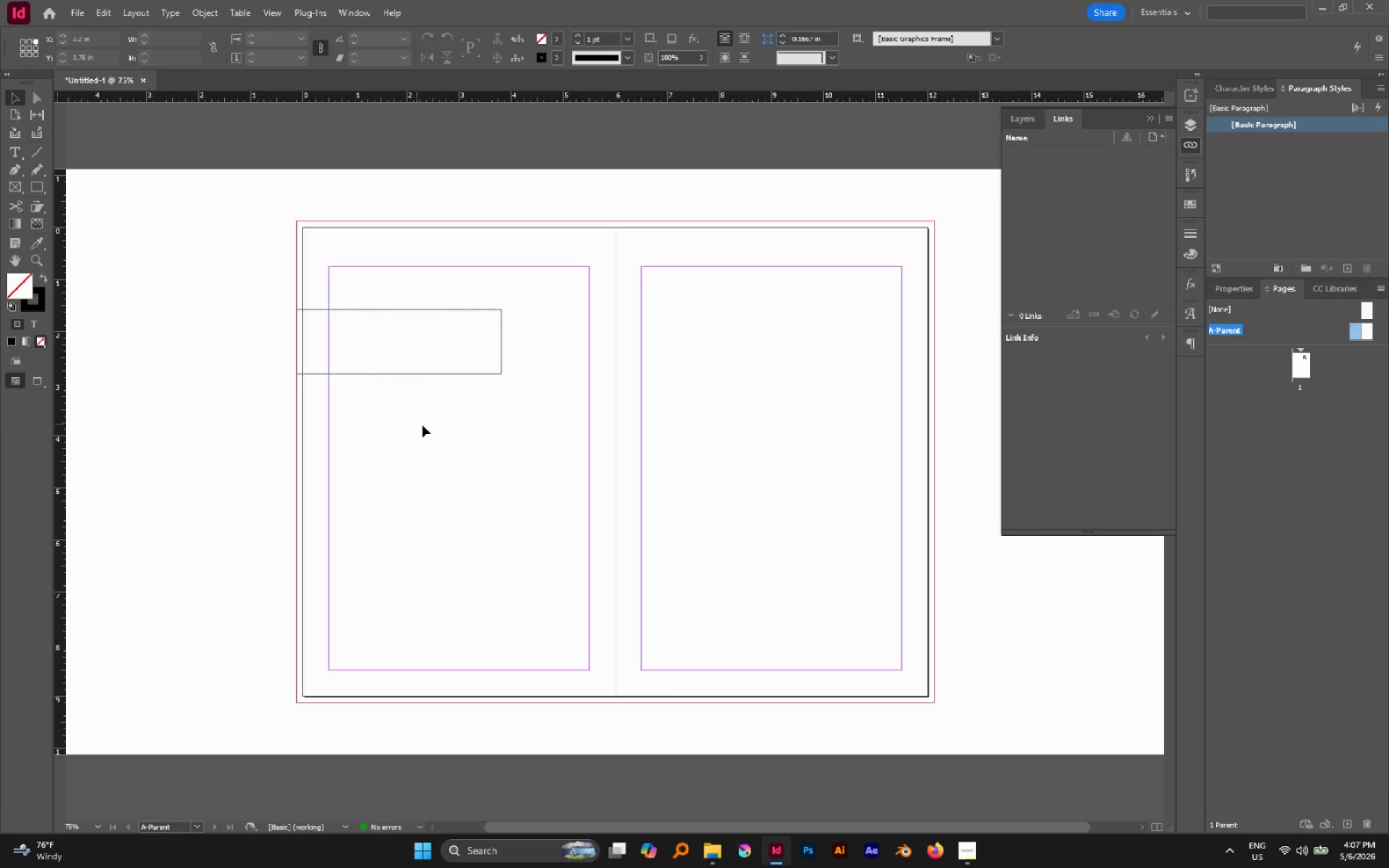 
left_click_drag(start_coordinate=[423, 425], to_coordinate=[384, 343])
 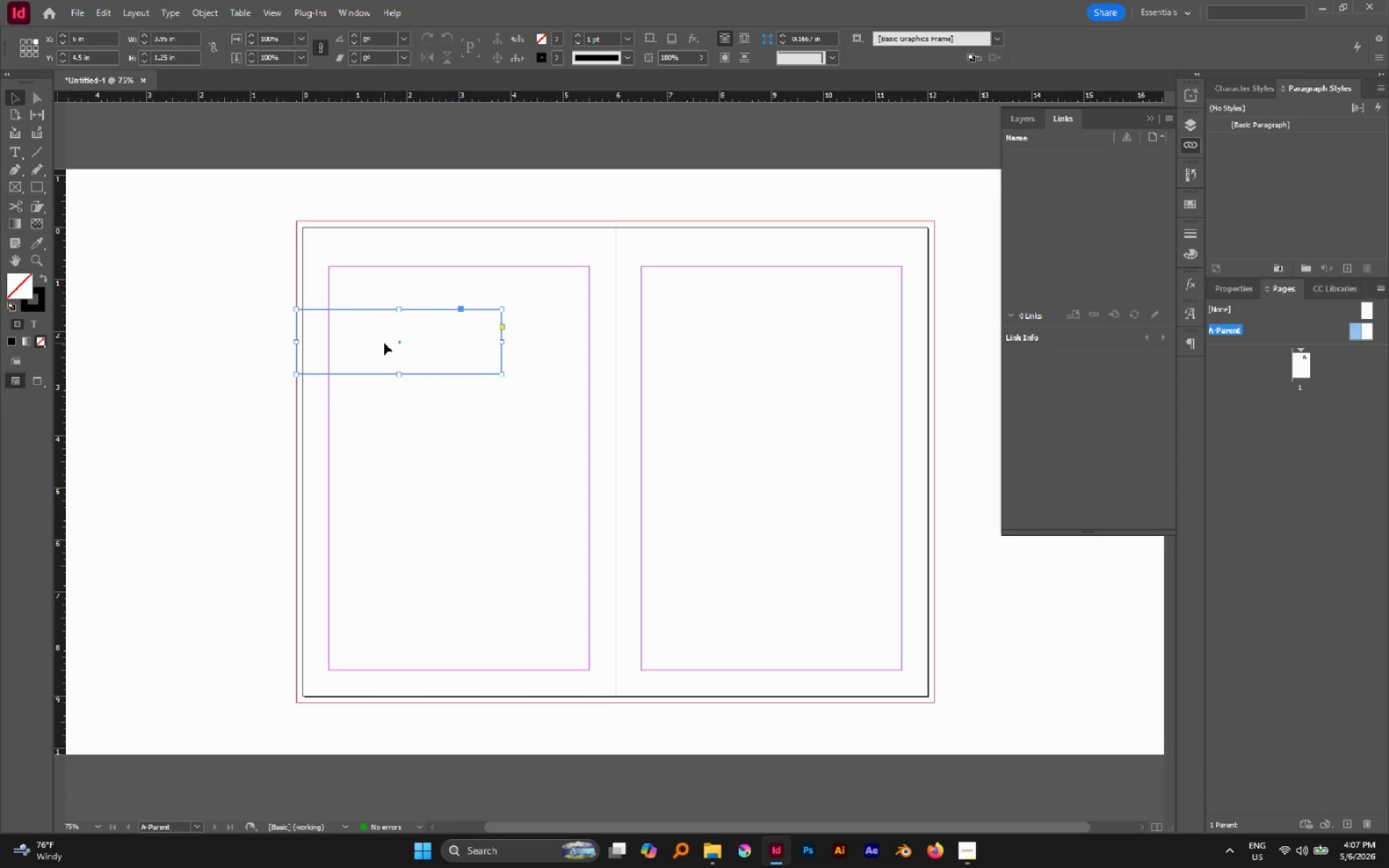 
key(Shift+X)
 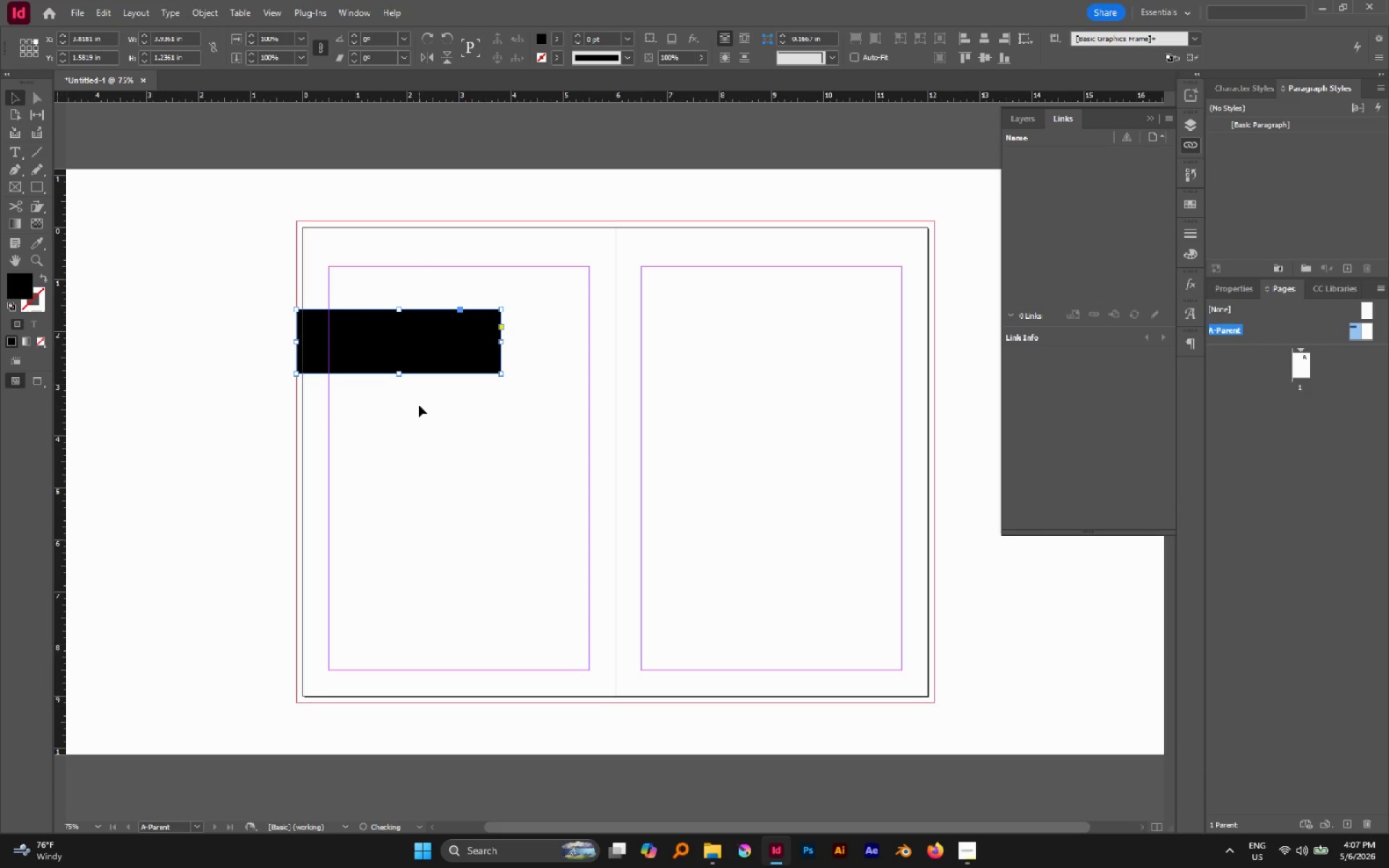 
left_click([419, 405])
 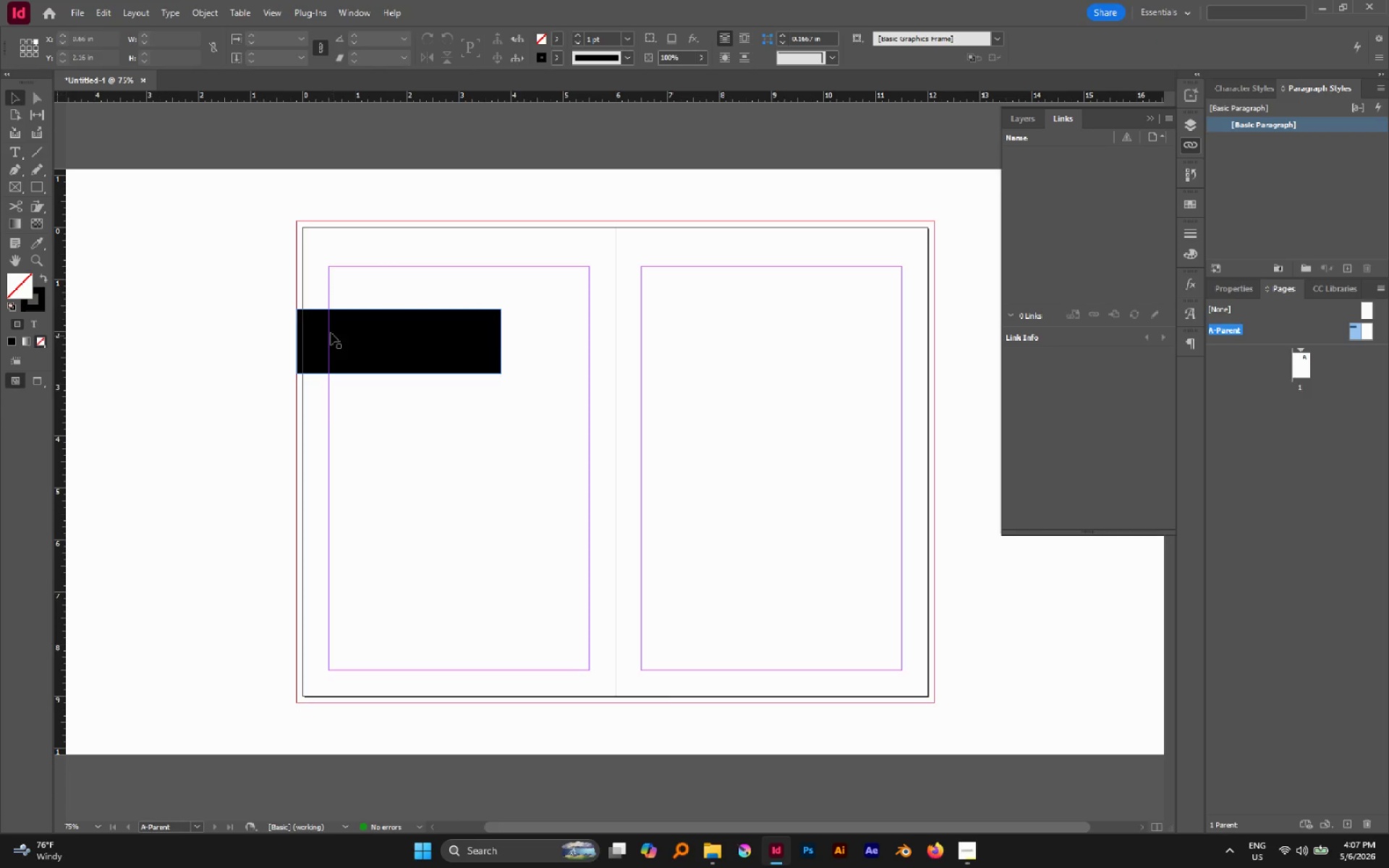 
hold_key(key=AltLeft, duration=0.78)
scroll: coordinate [294, 307], scroll_direction: up, amount: 1.0
 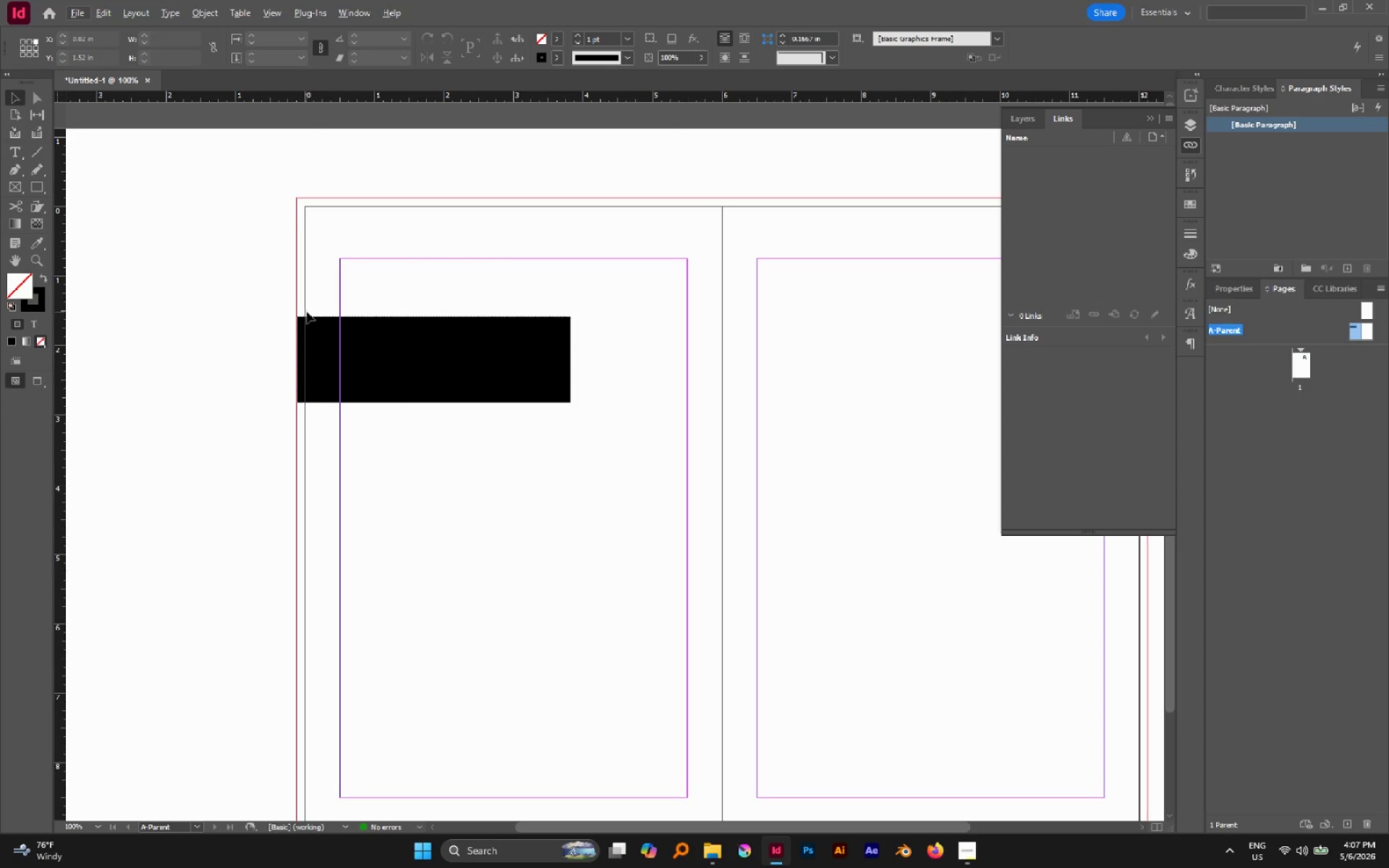 
key(W)
 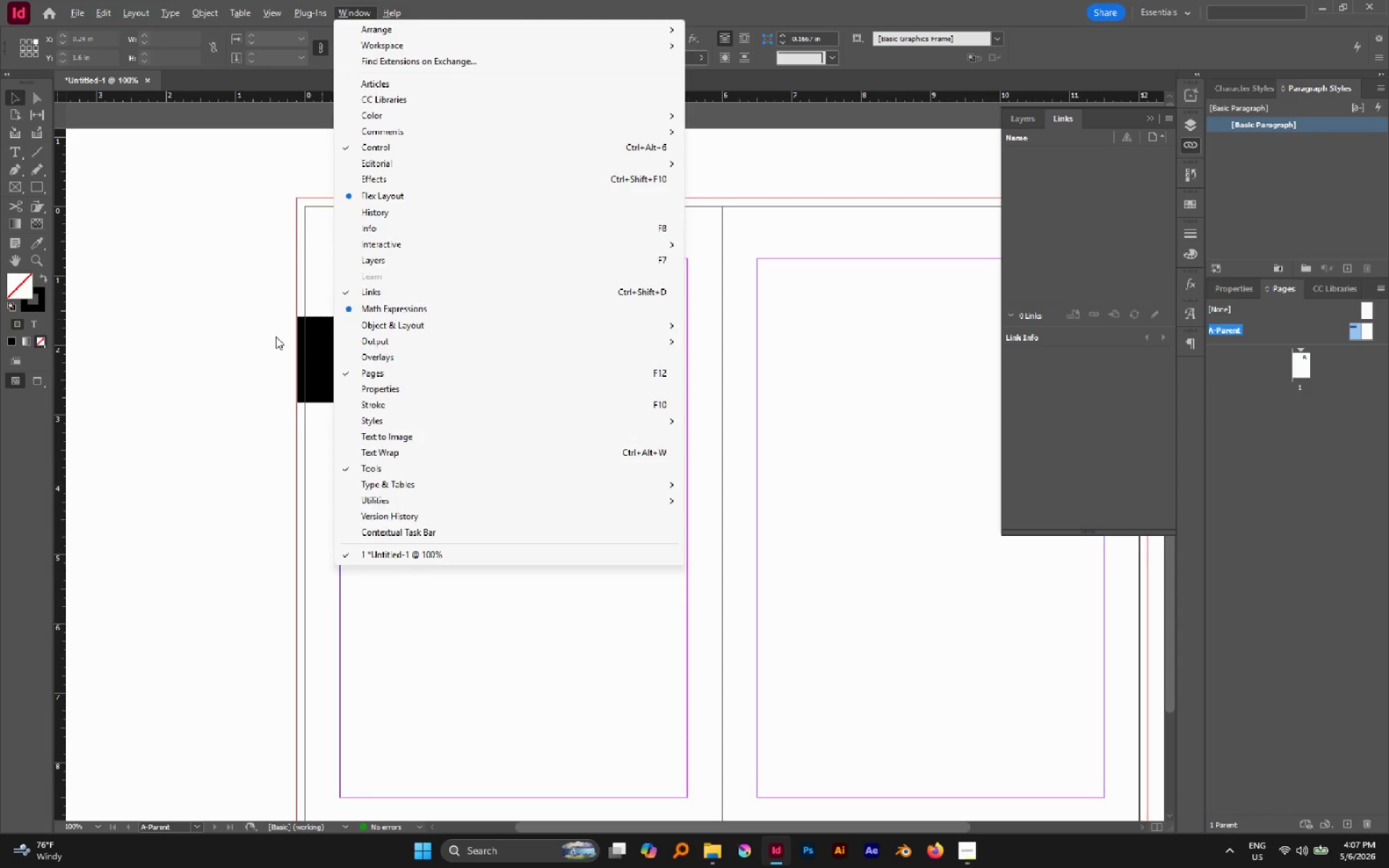 
left_click([275, 336])
 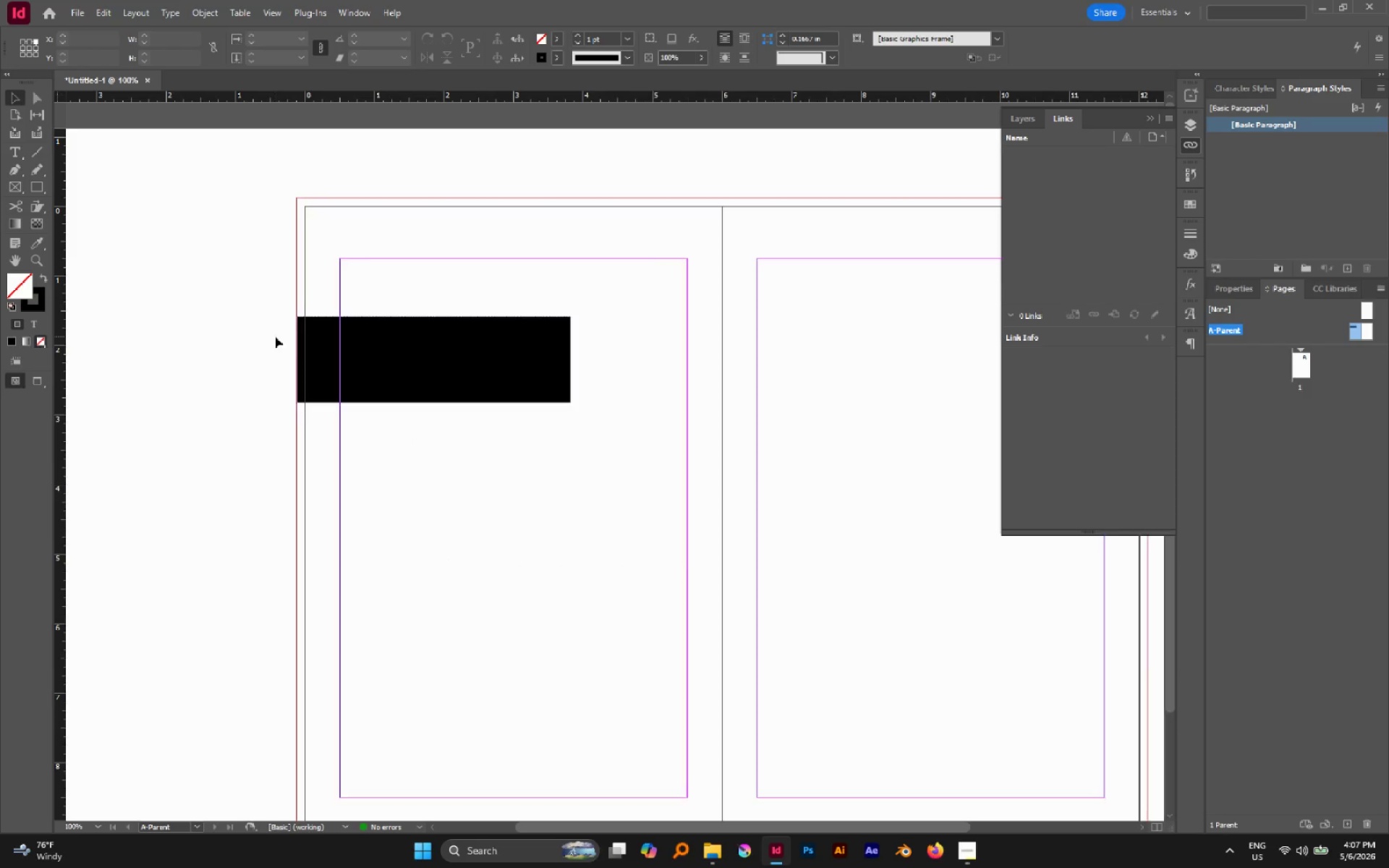 
type(ww)
 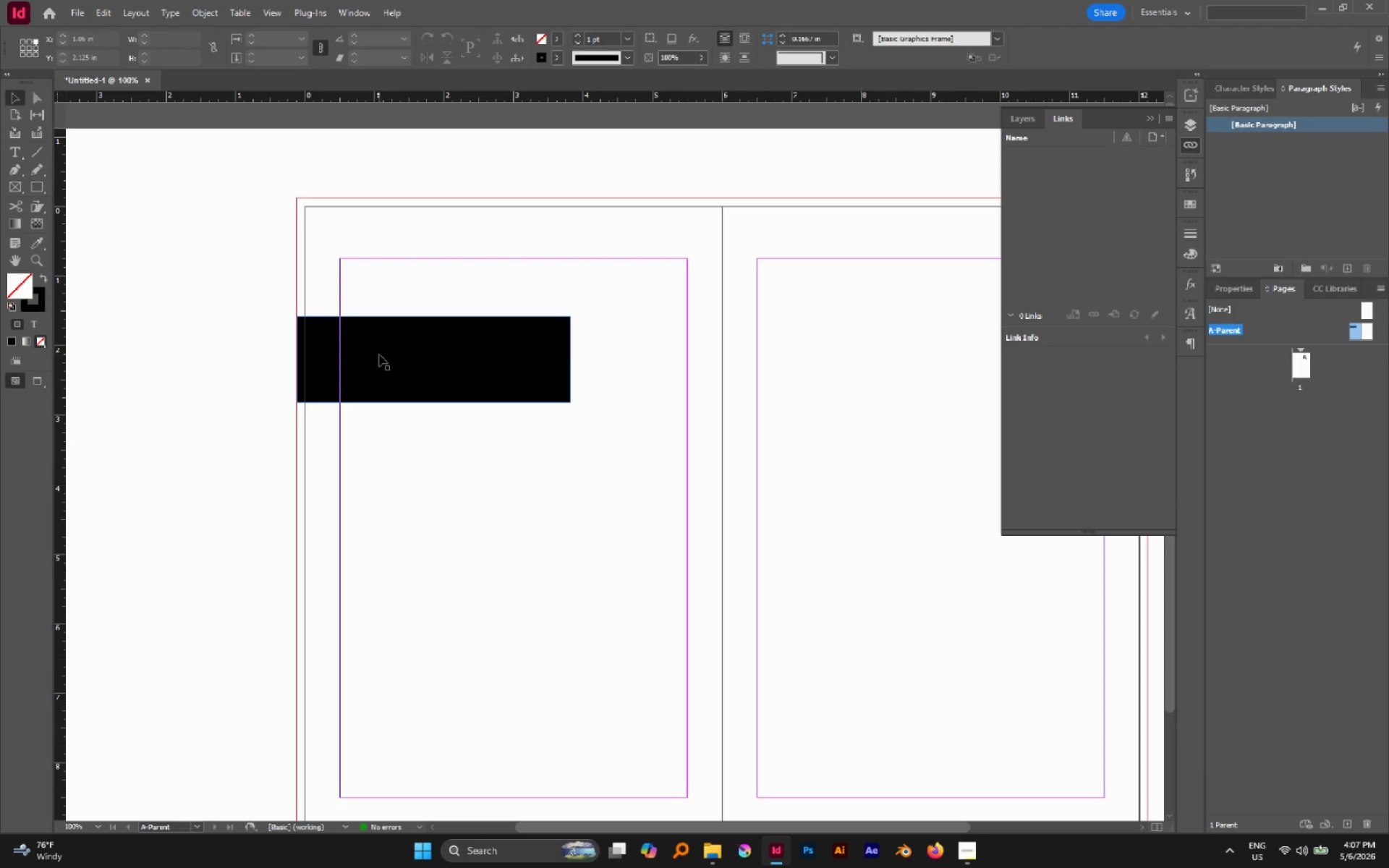 
left_click([379, 354])
 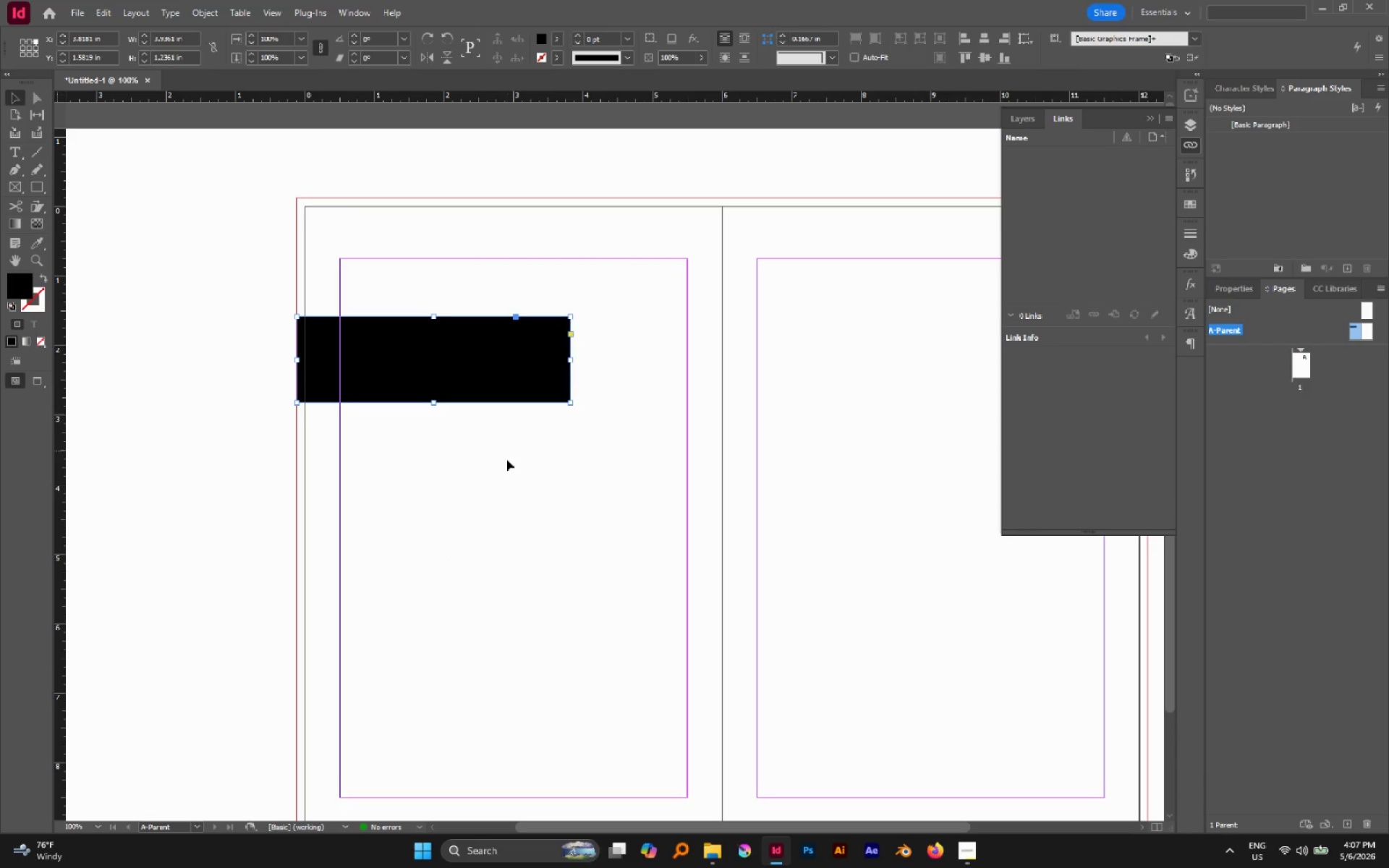 
left_click([508, 464])
 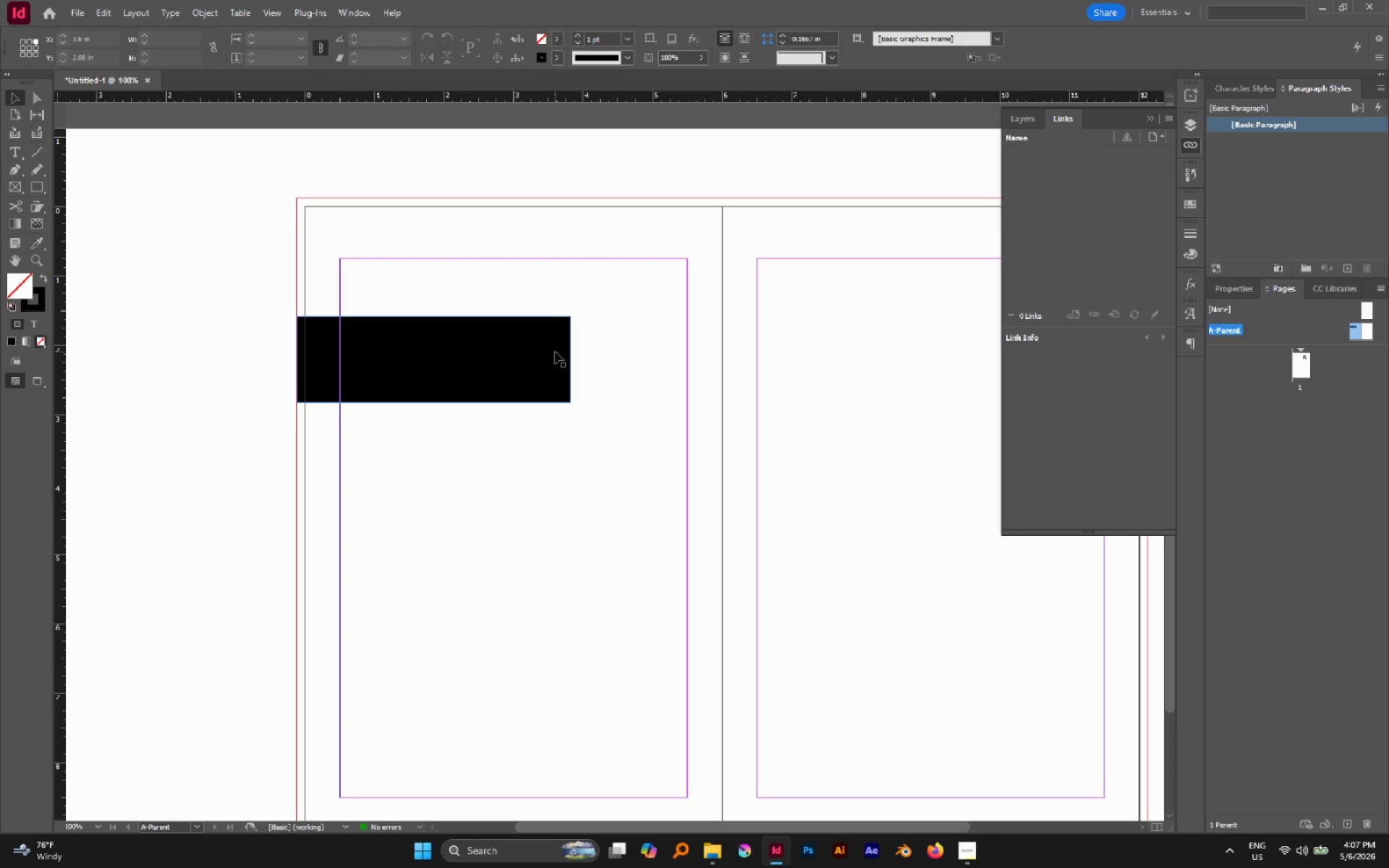 
left_click([555, 352])
 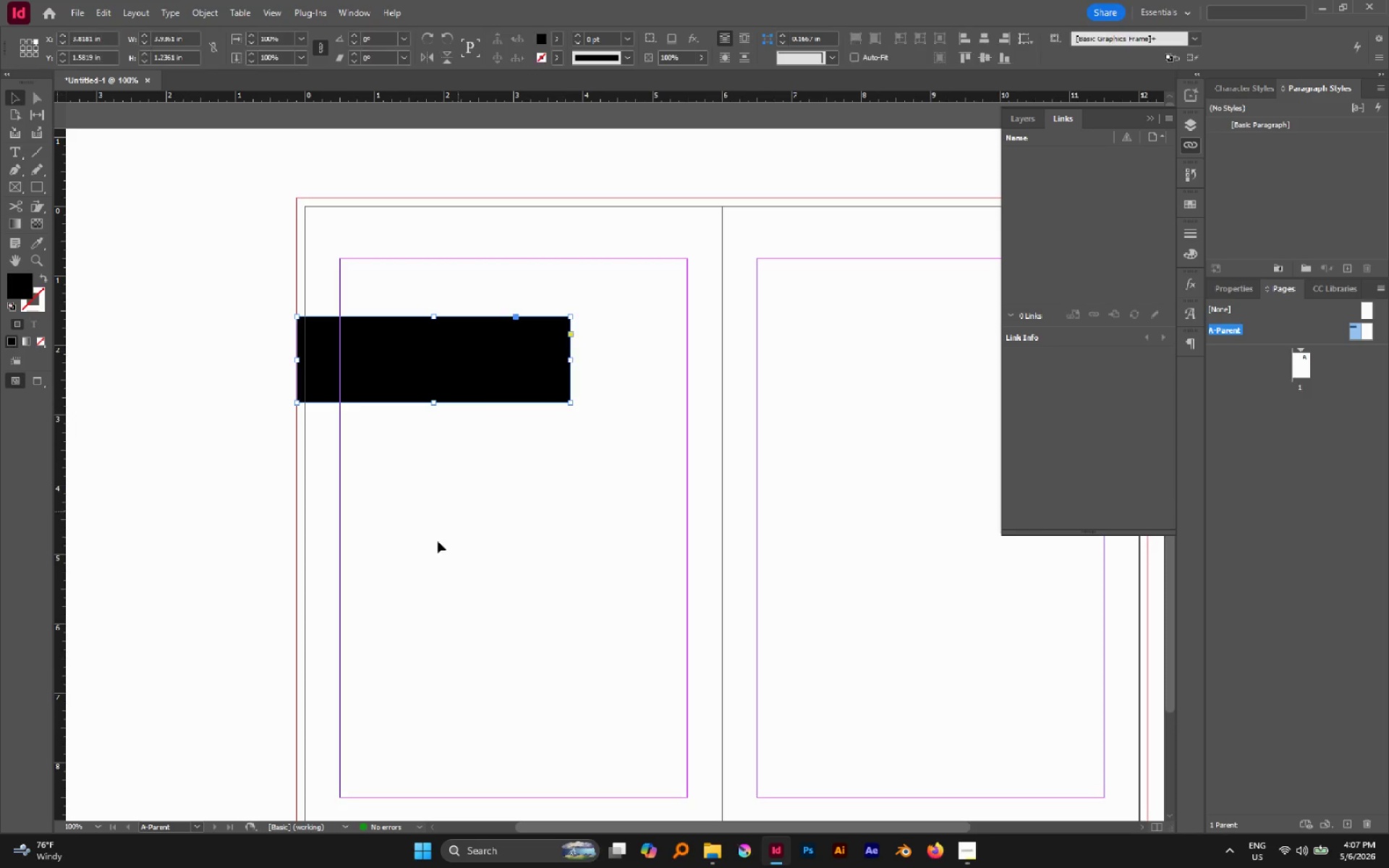 
left_click([437, 542])
 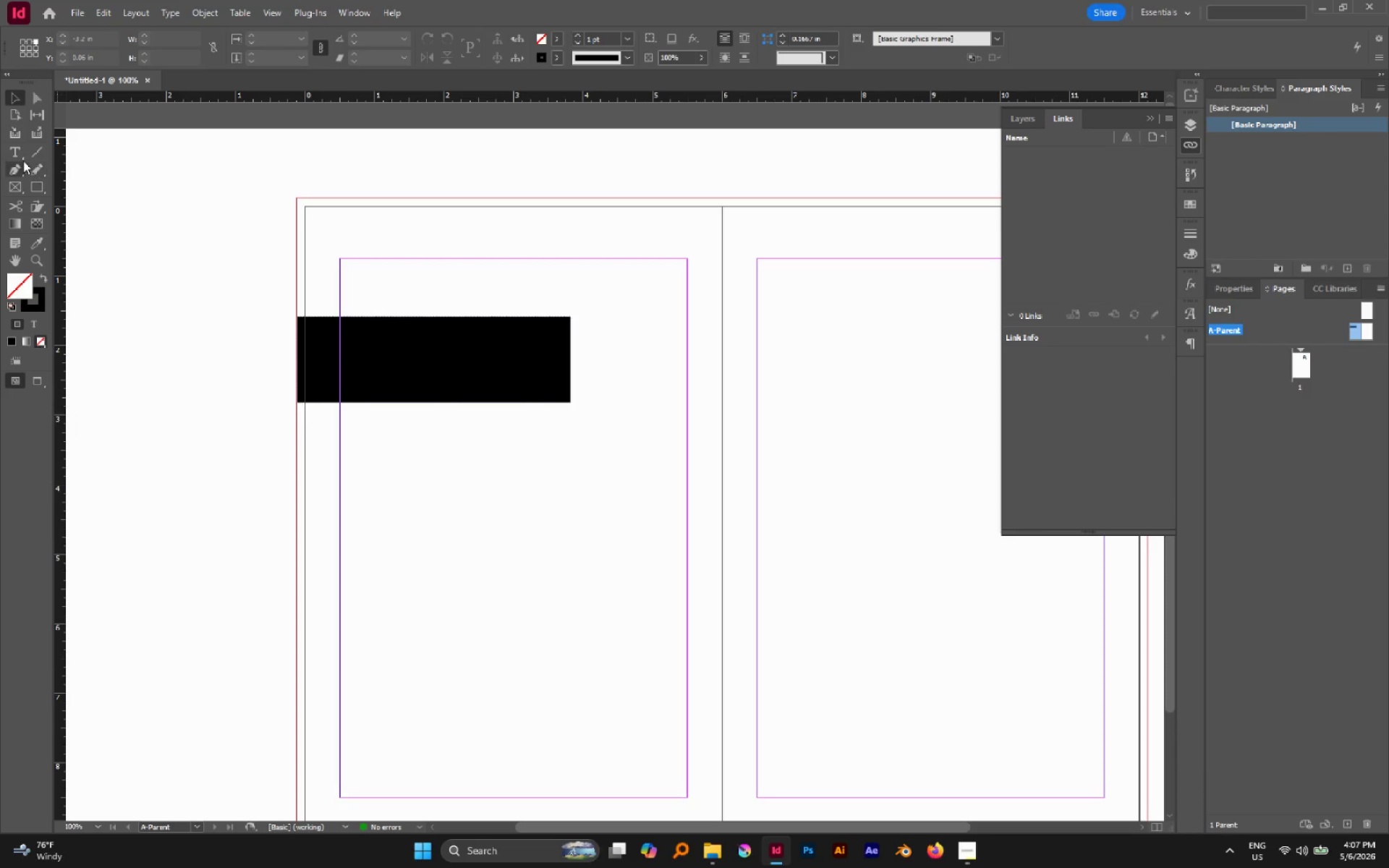 
left_click([20, 156])
 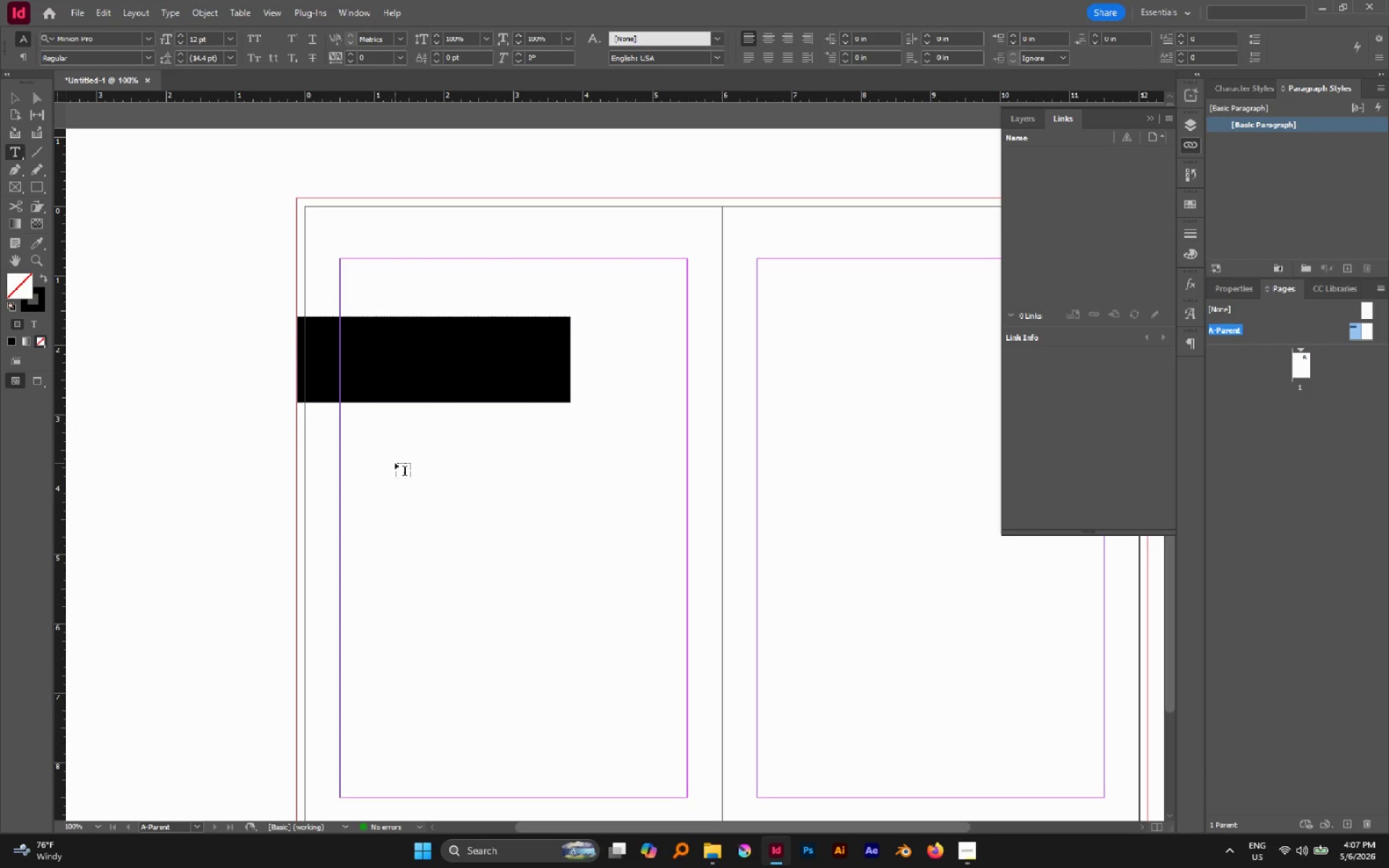 
left_click([395, 463])
 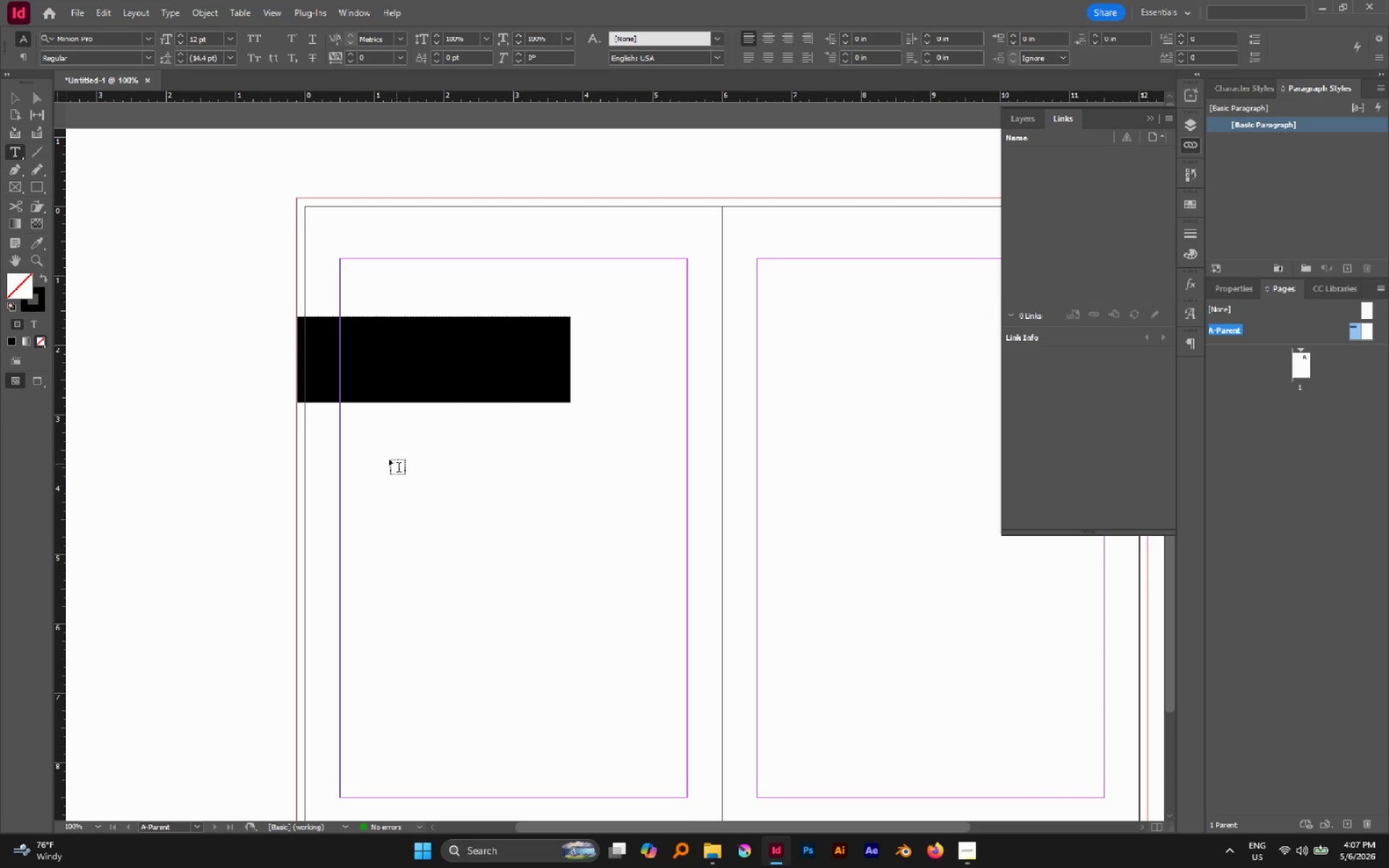 
left_click([374, 451])
 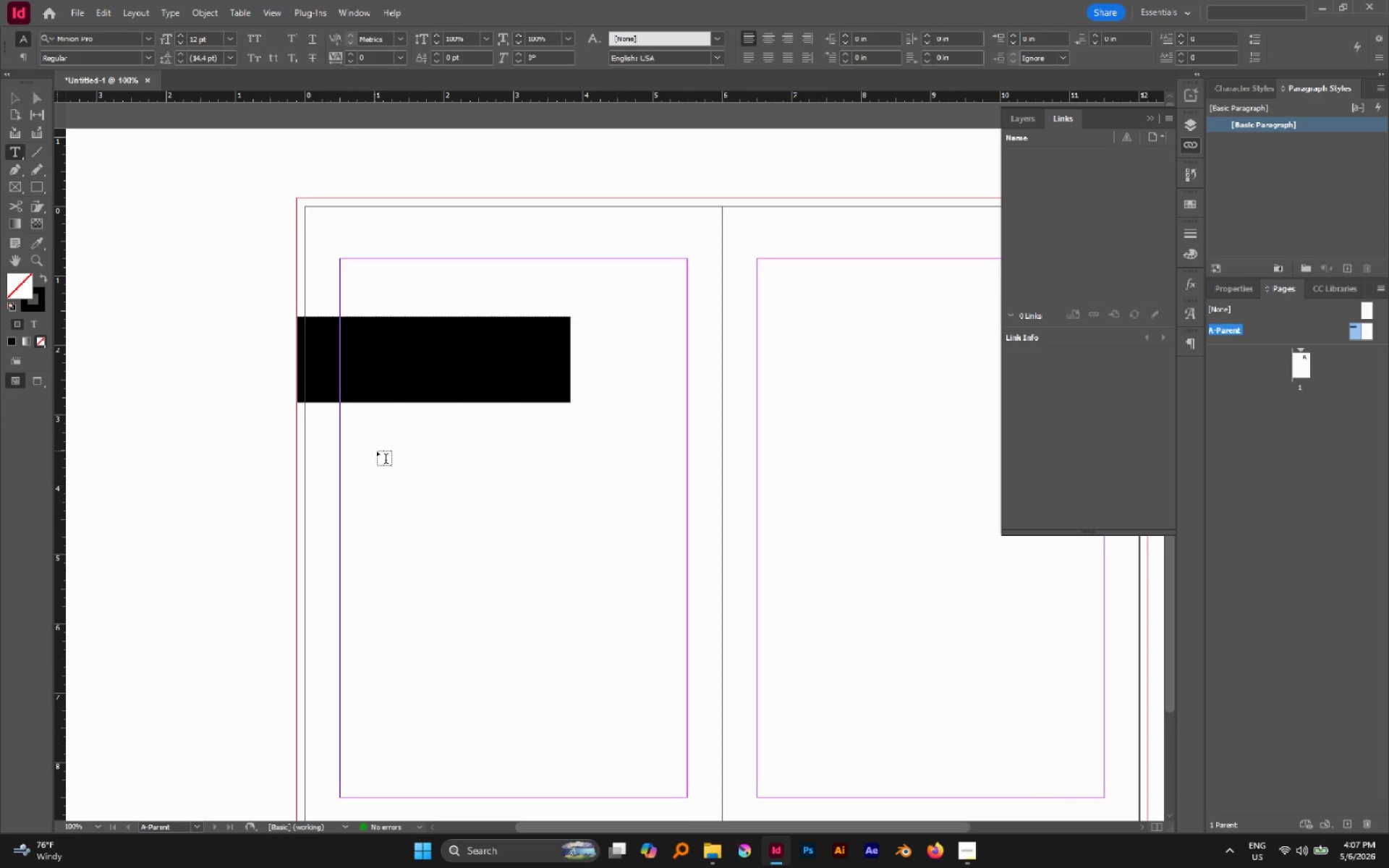 
left_click([377, 451])
 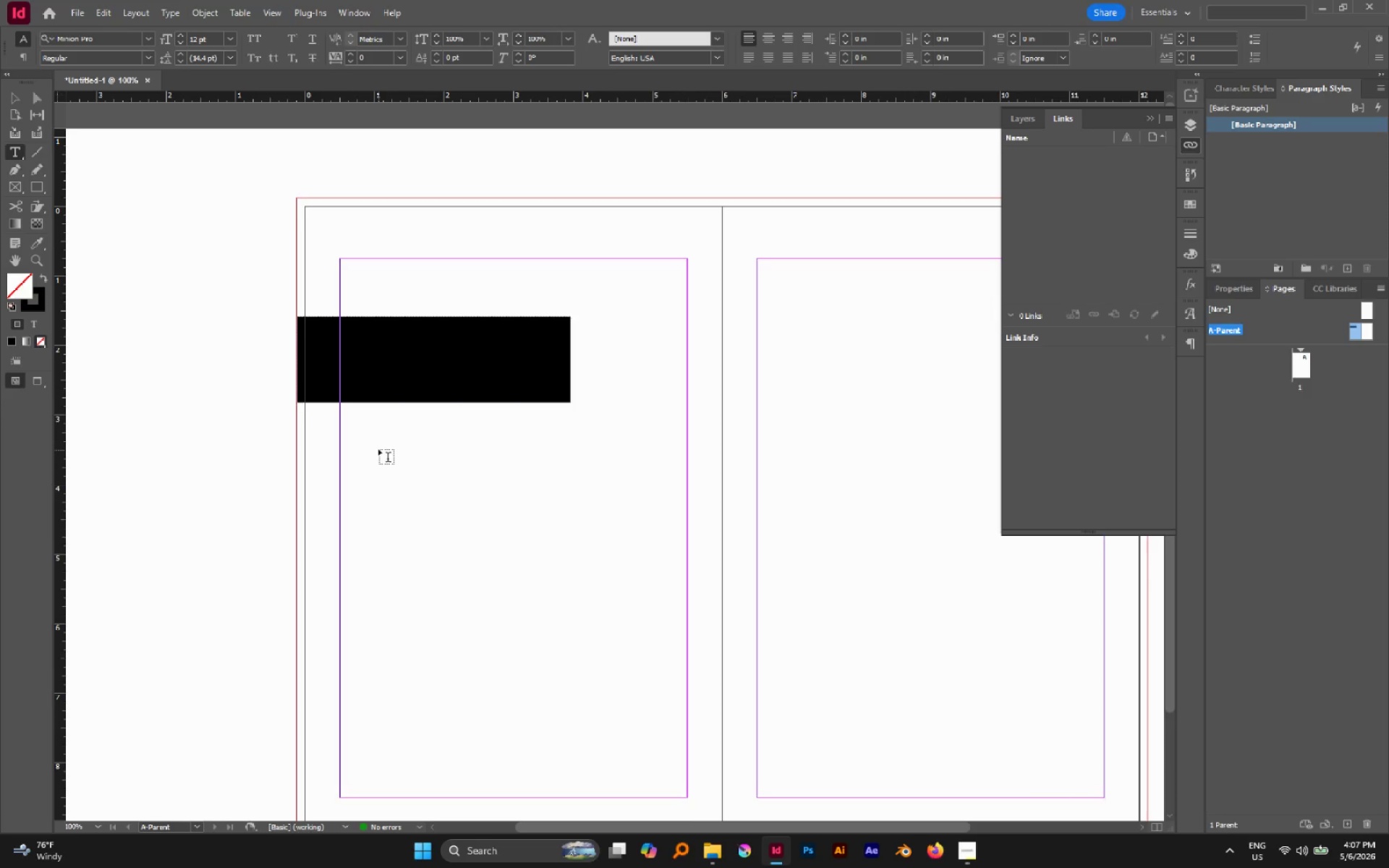 
left_click_drag(start_coordinate=[378, 448], to_coordinate=[530, 518])
 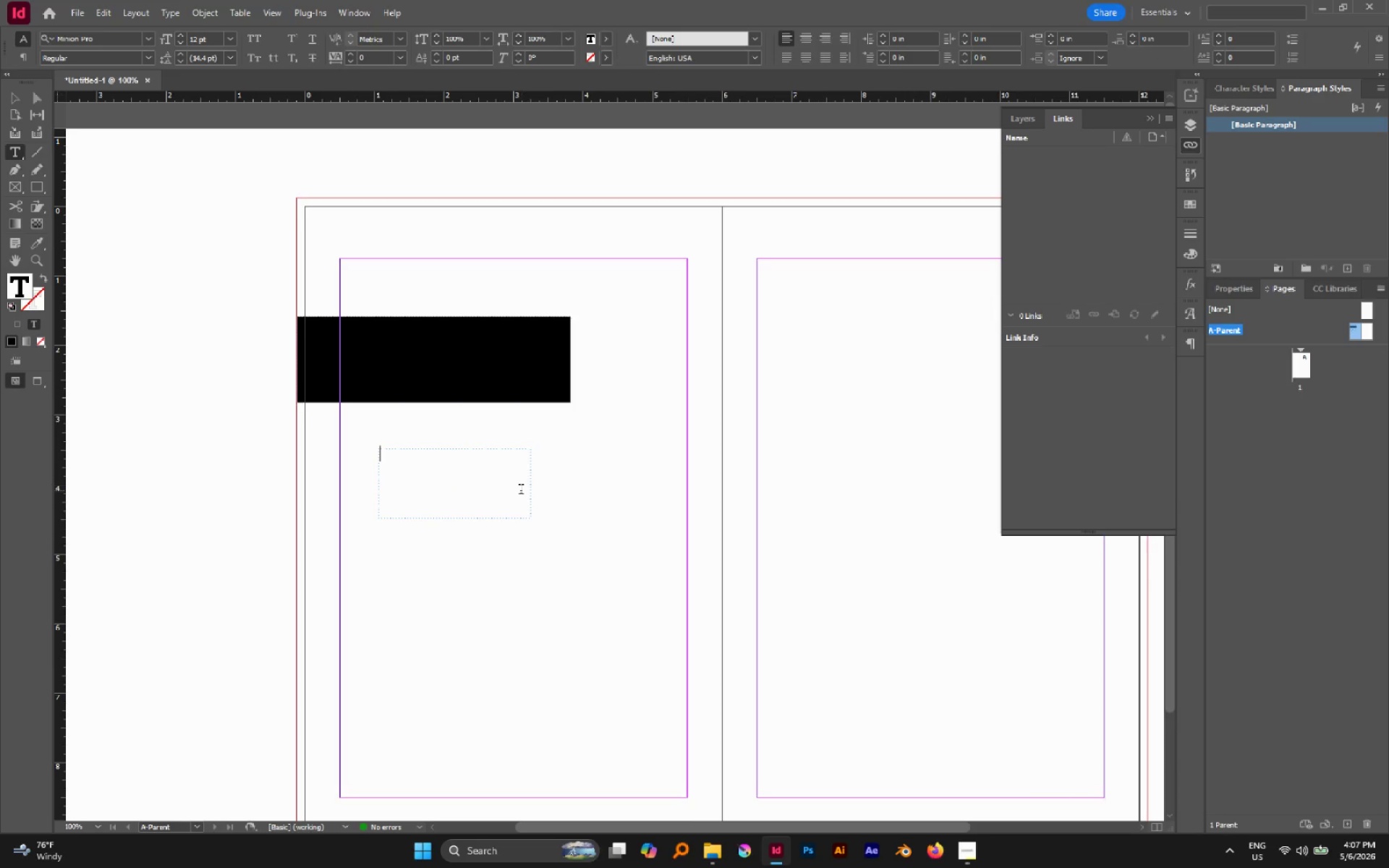 
type(C)
key(Backspace)
type(CHAPTER-1)
 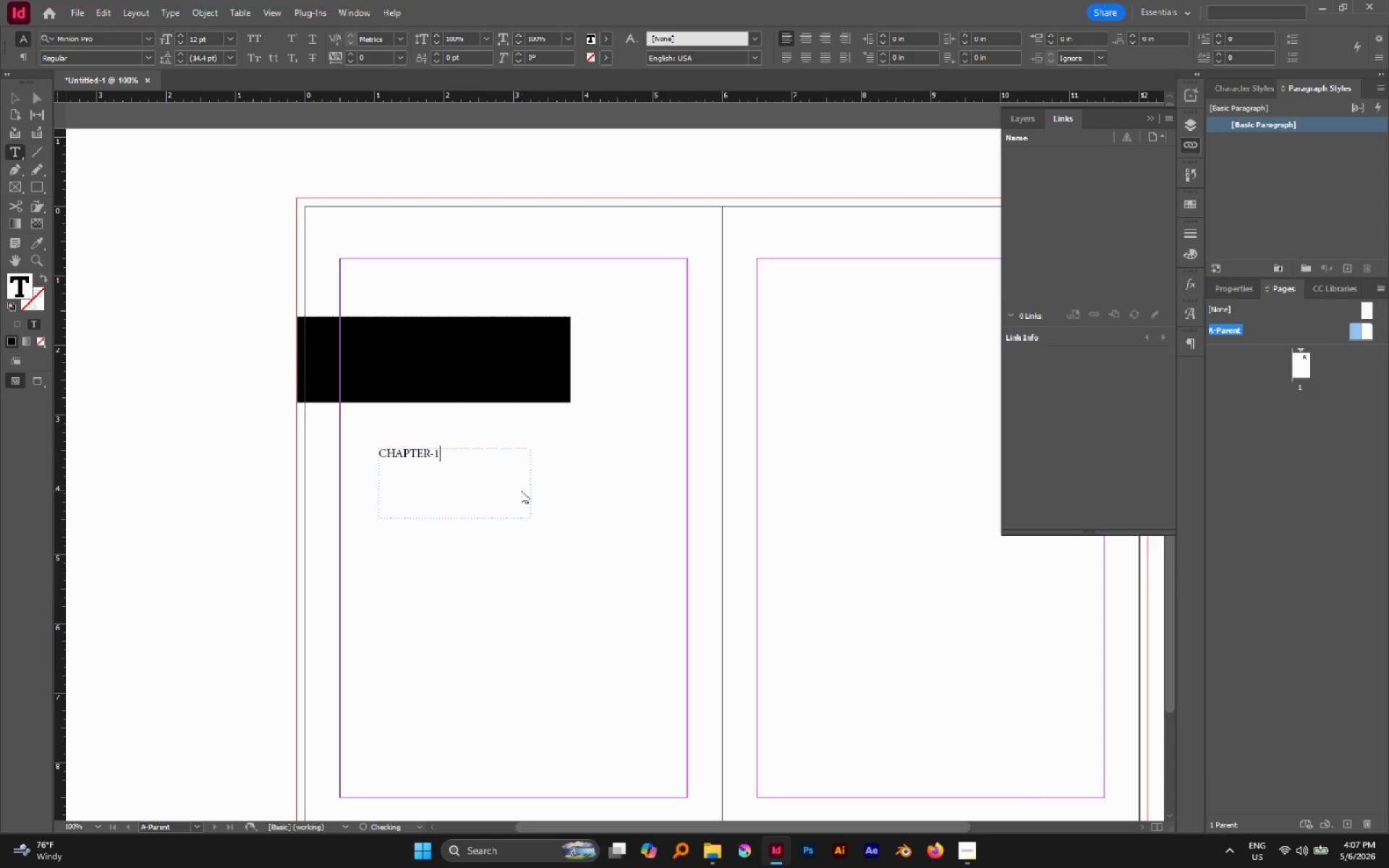 
key(Enter)
 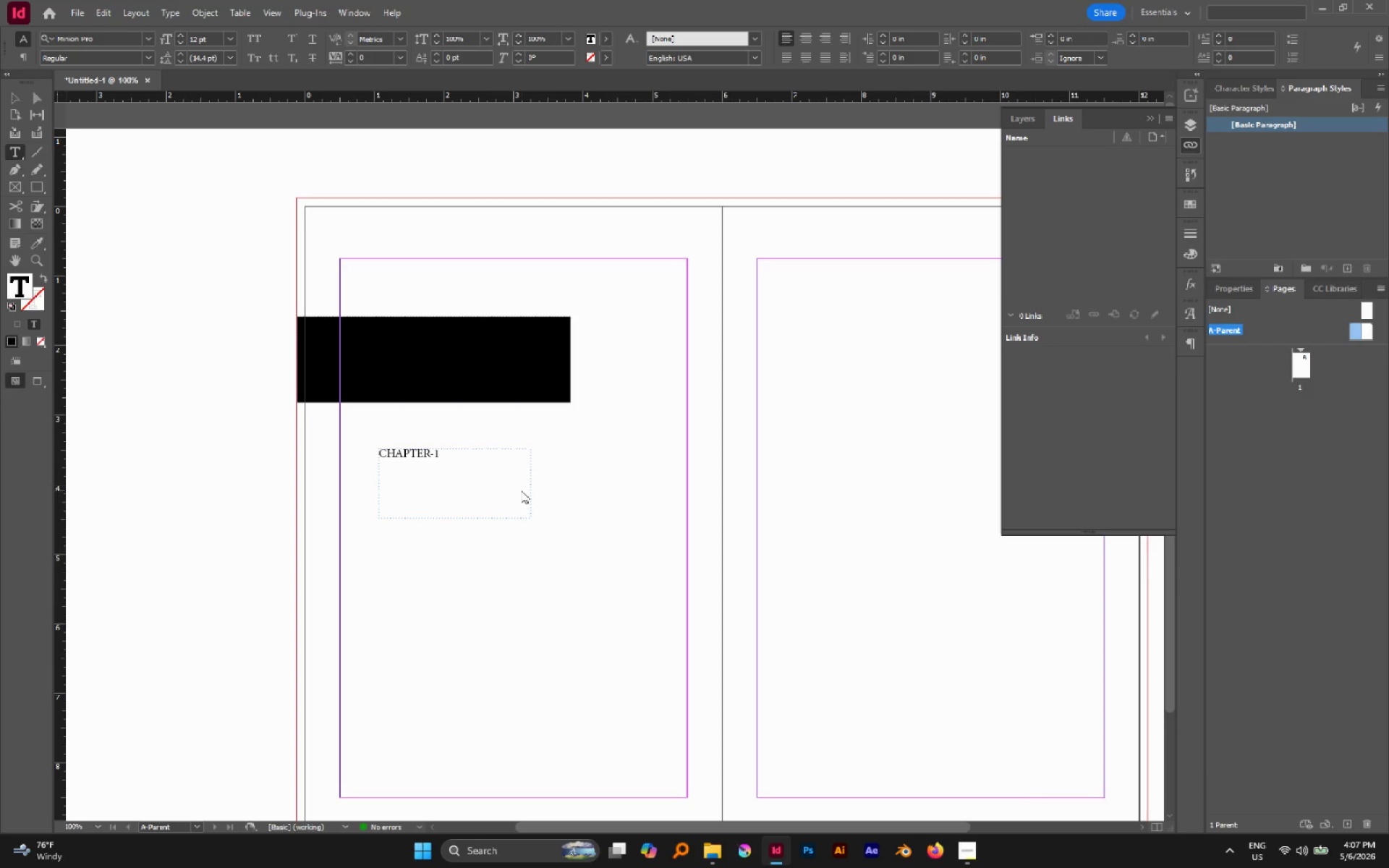 
key(Backspace)
 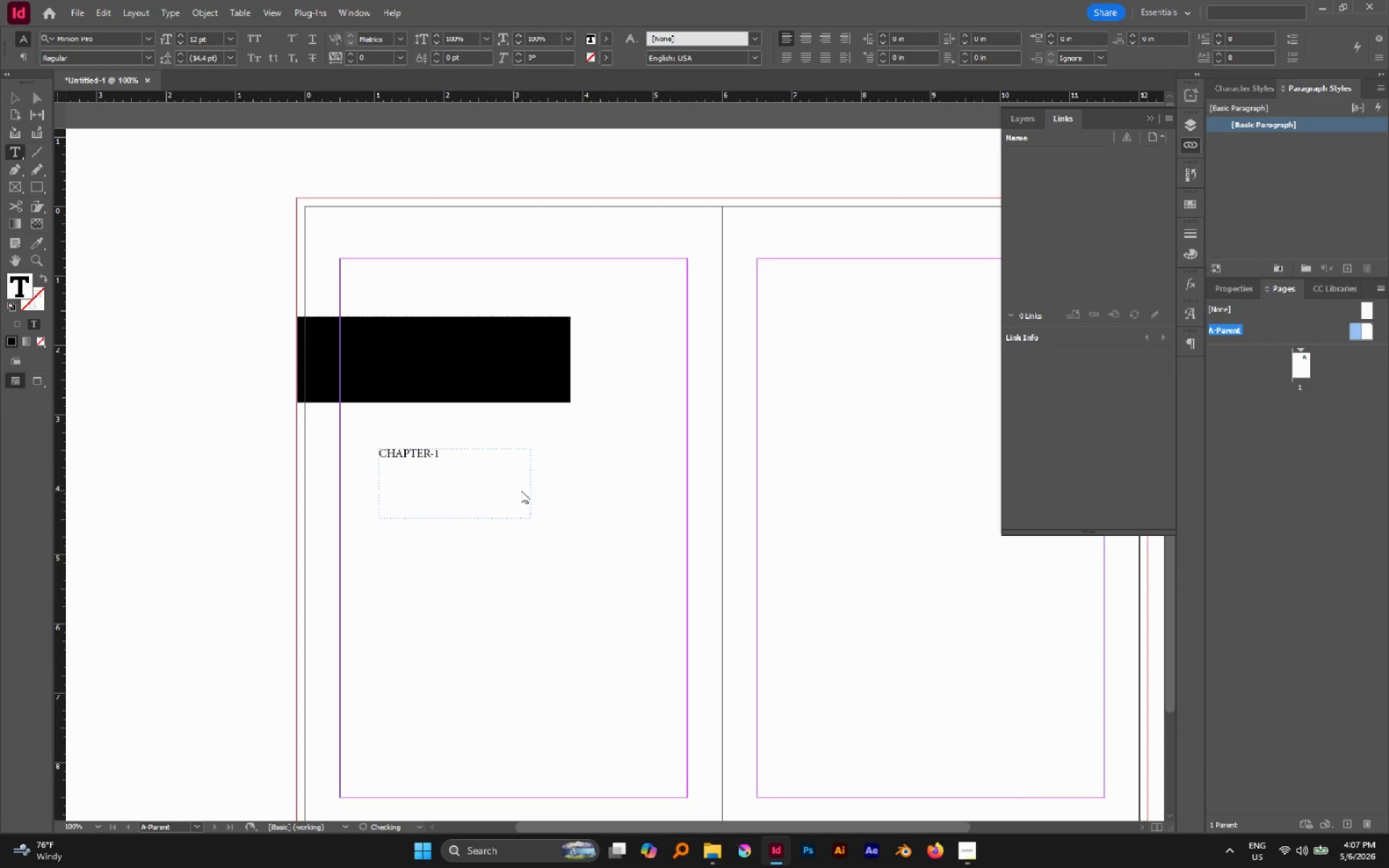 
key(Escape)
 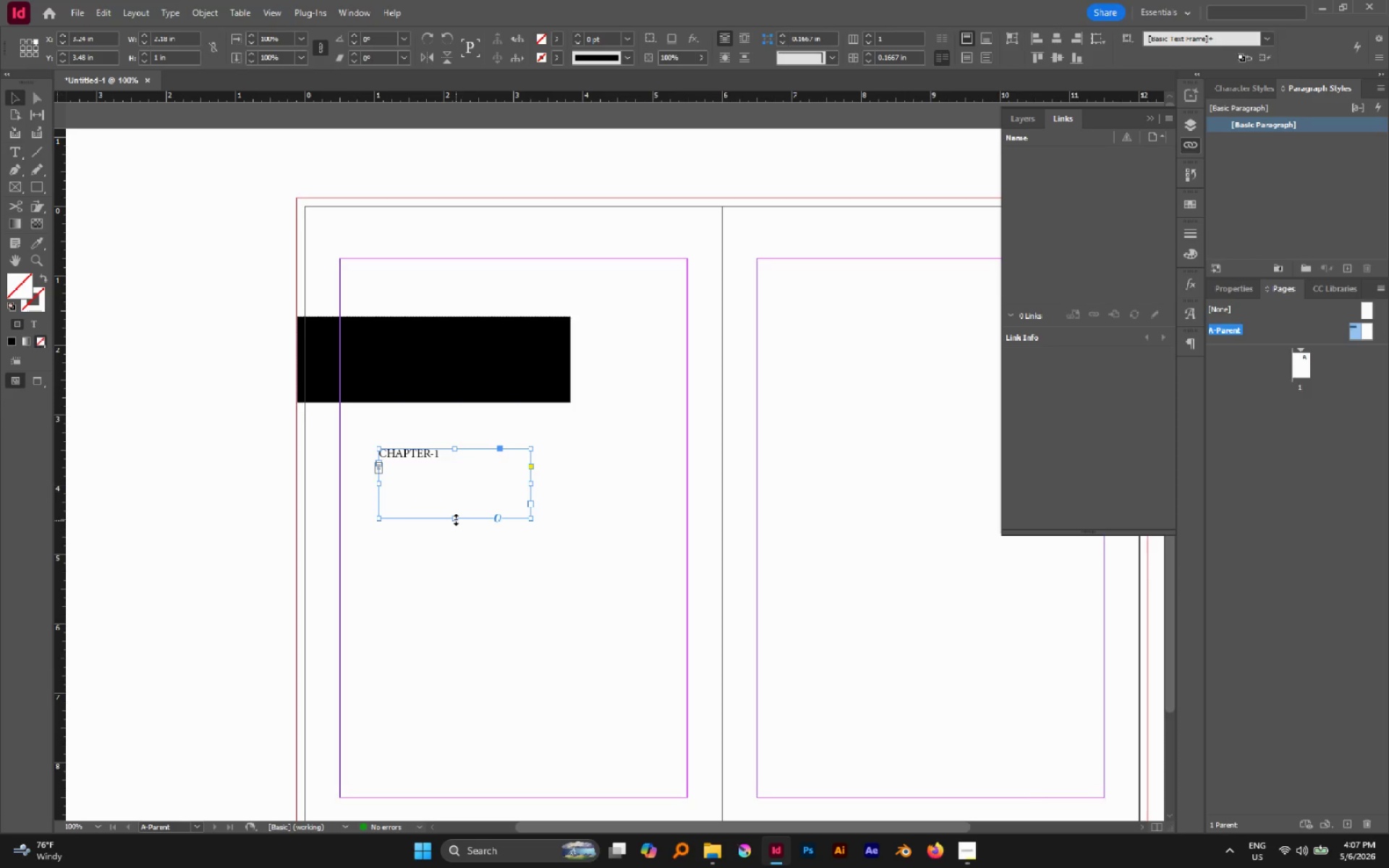 
double_click([455, 518])
 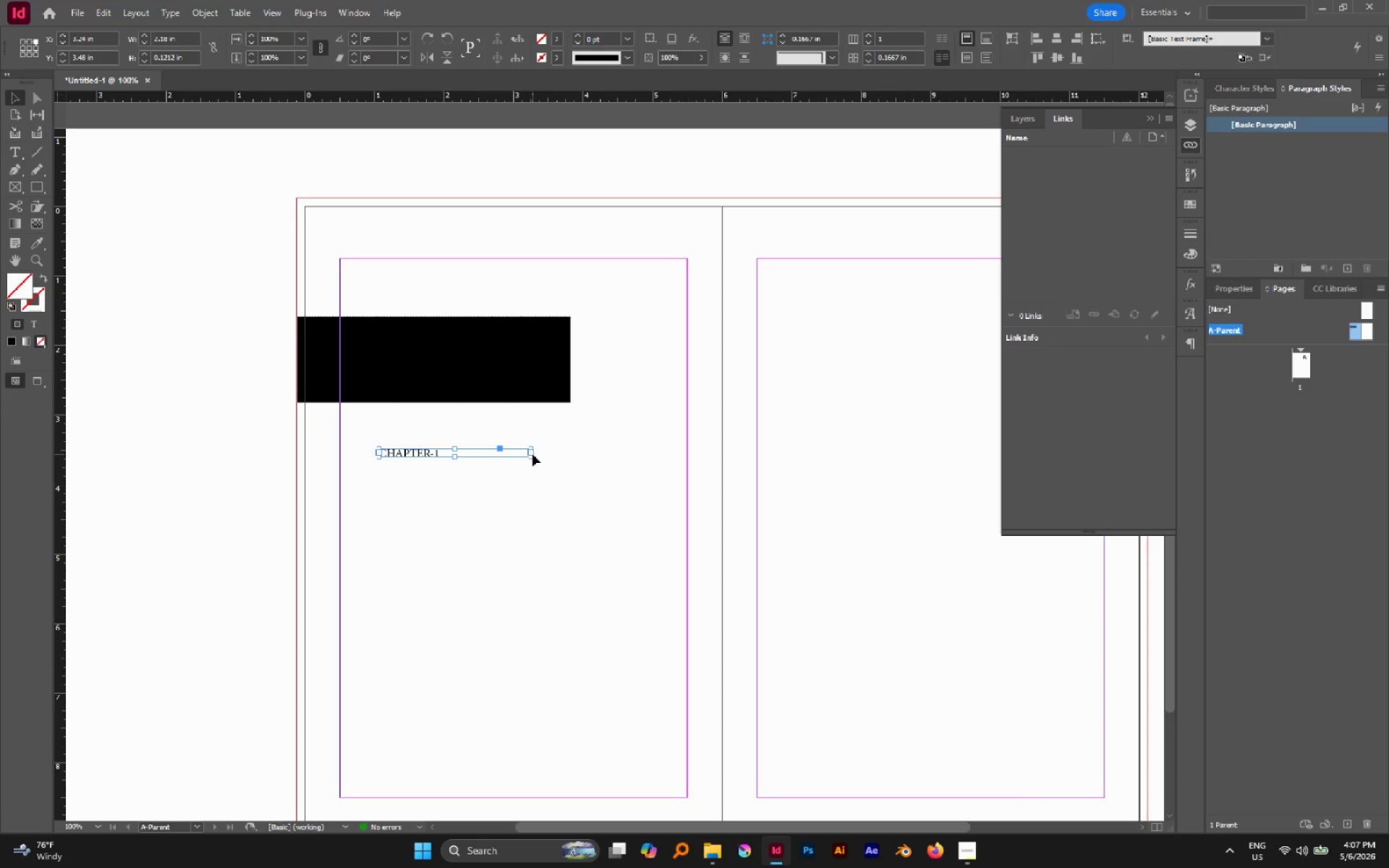 
hold_key(key=AltLeft, duration=1.45)
scroll: coordinate [556, 428], scroll_direction: up, amount: 5.0
 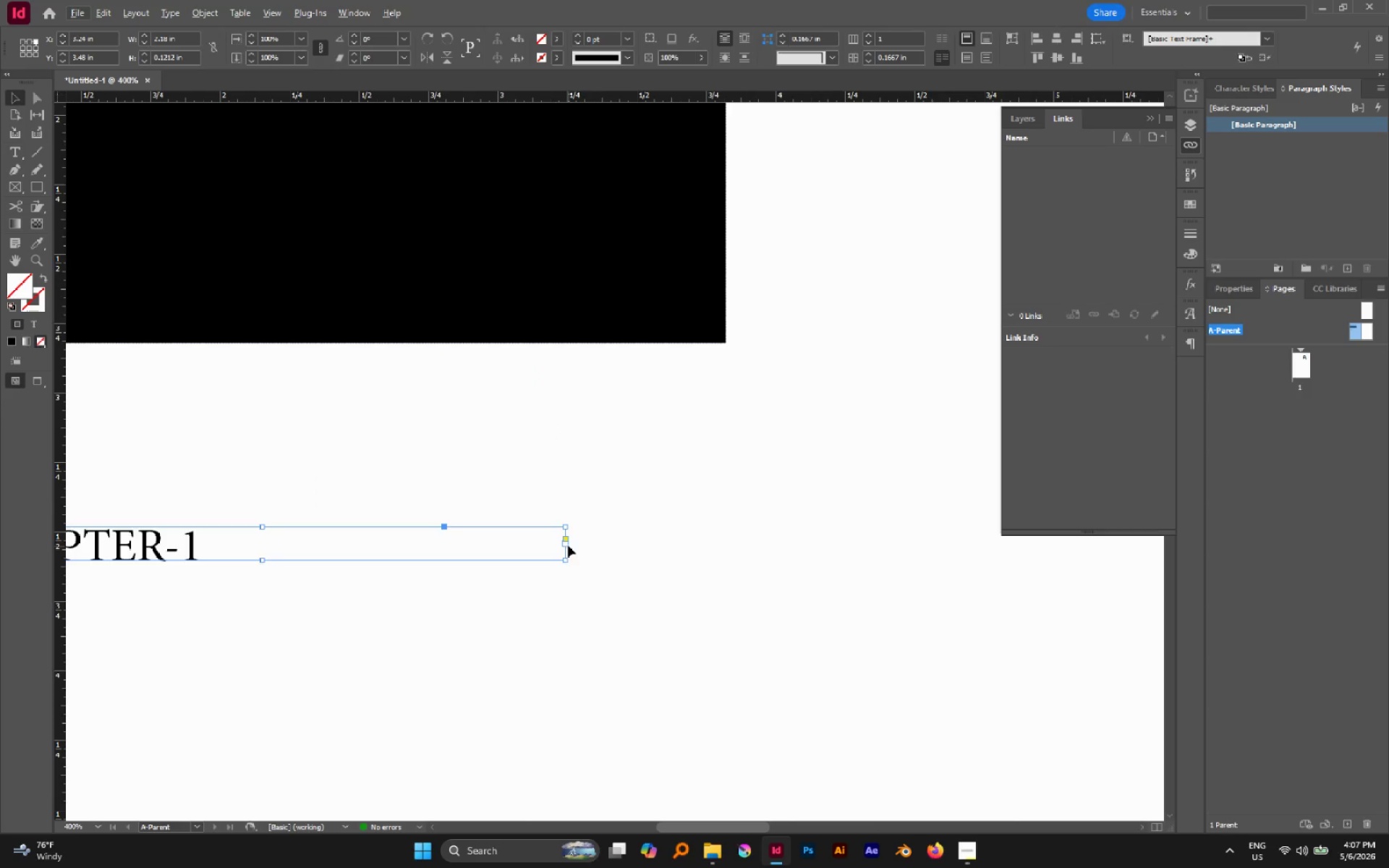 
left_click_drag(start_coordinate=[567, 545], to_coordinate=[208, 512])
 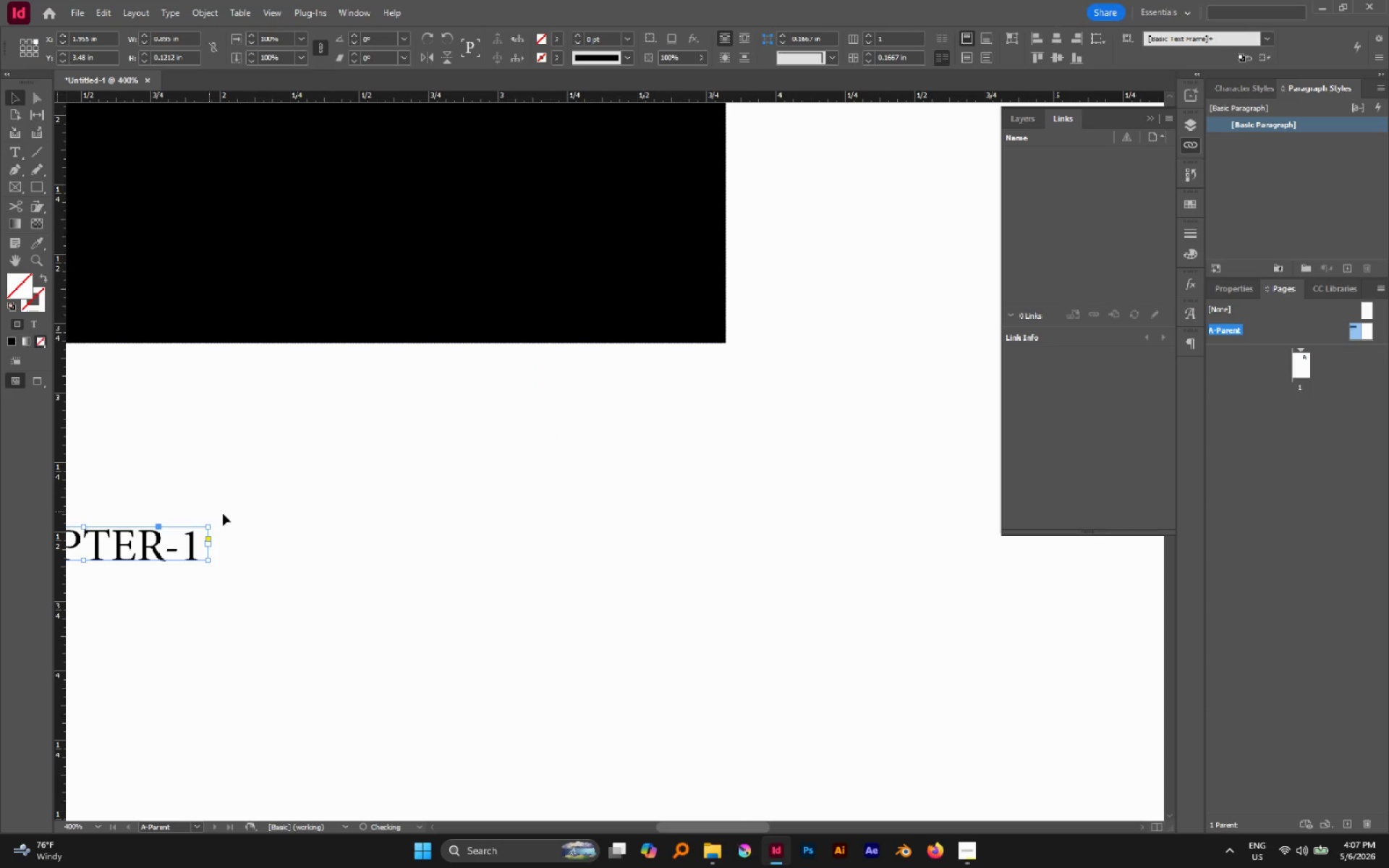 
hold_key(key=AltLeft, duration=0.52)
scroll: coordinate [291, 513], scroll_direction: down, amount: 4.0
 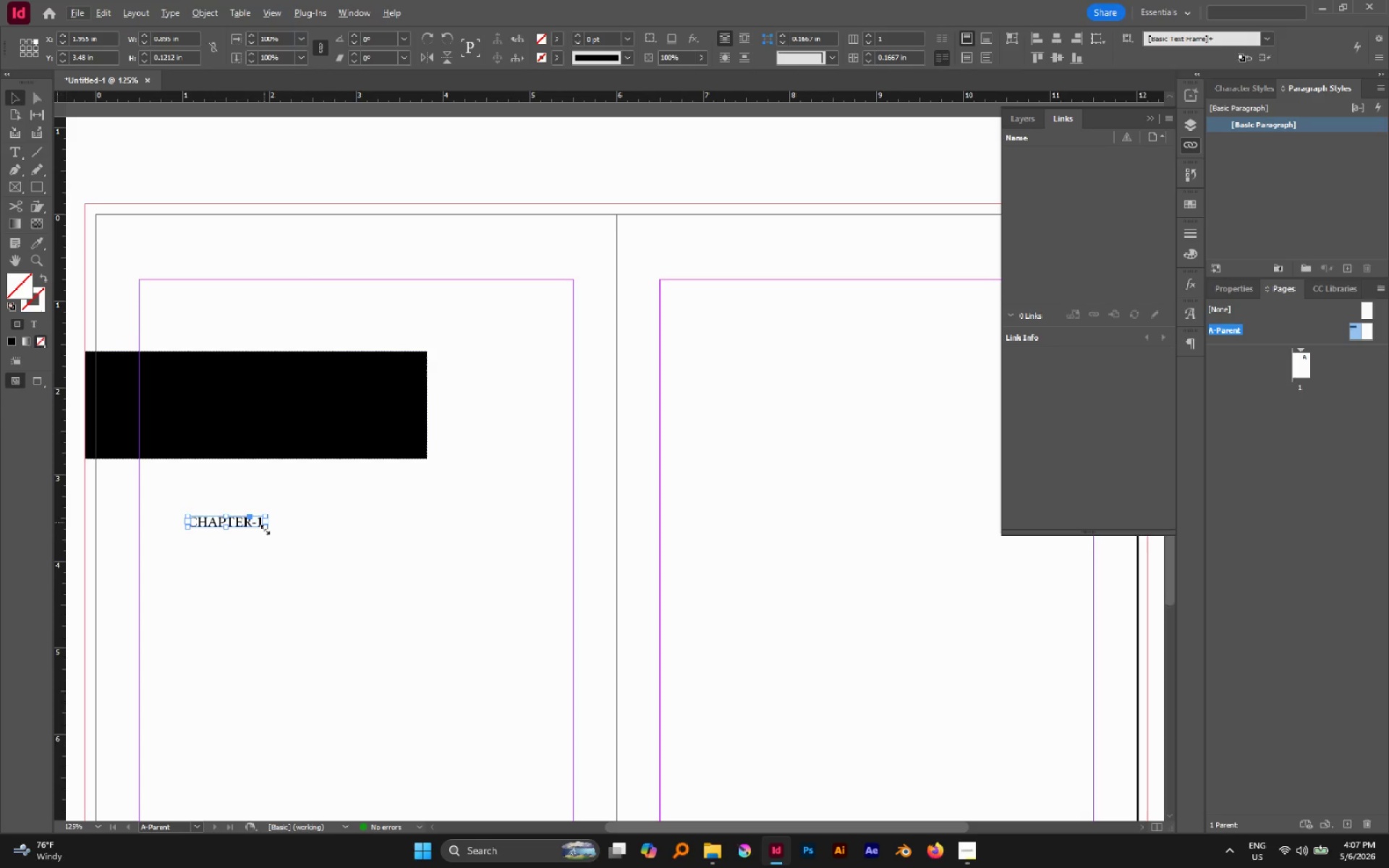 
hold_key(key=ControlLeft, duration=2.56)
hold_key(key=ShiftLeft, duration=2.42)
left_click_drag(start_coordinate=[264, 529], to_coordinate=[375, 547])
 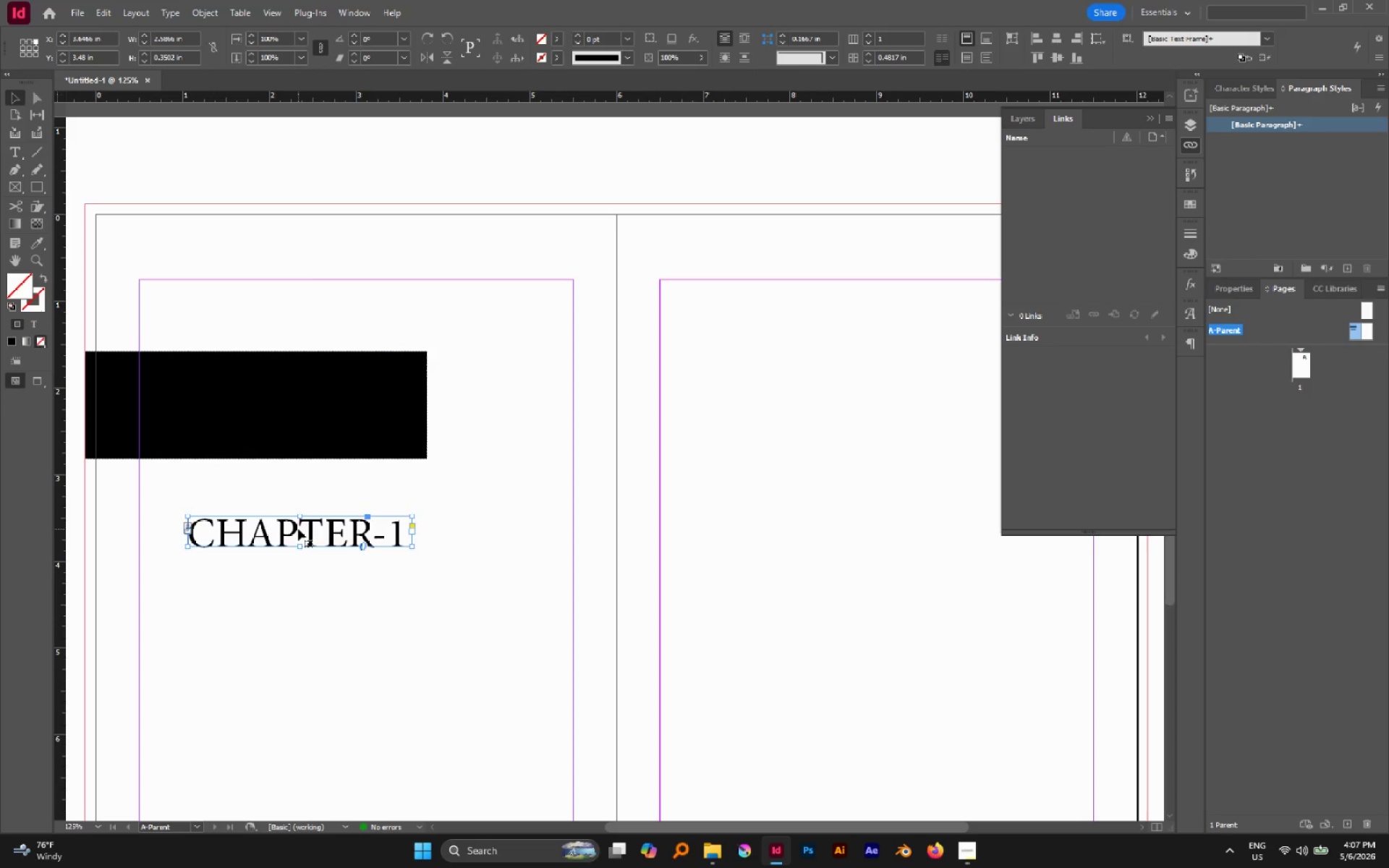 
left_click_drag(start_coordinate=[297, 527], to_coordinate=[250, 404])
 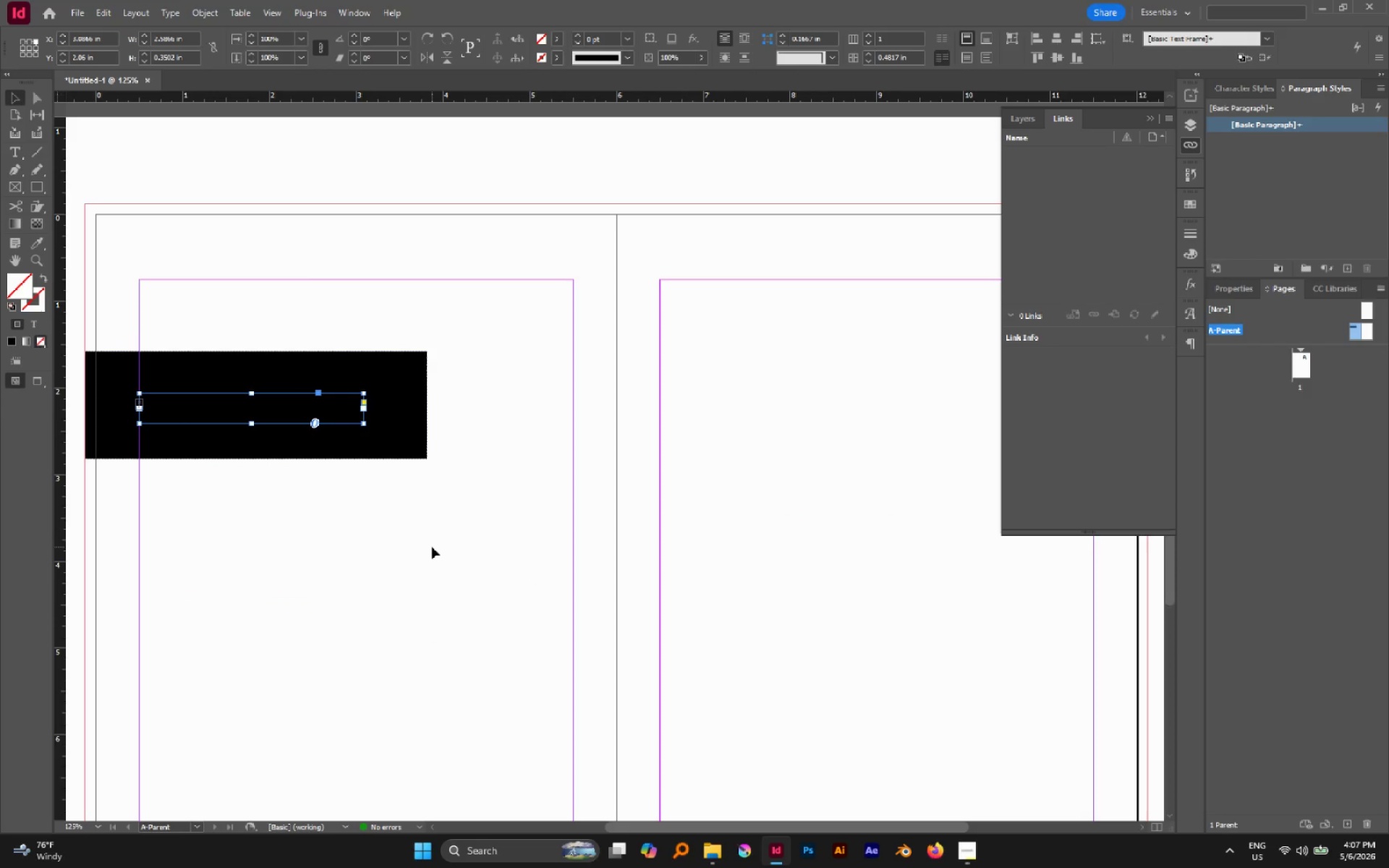 
key(Control+Shift+BracketRight)
 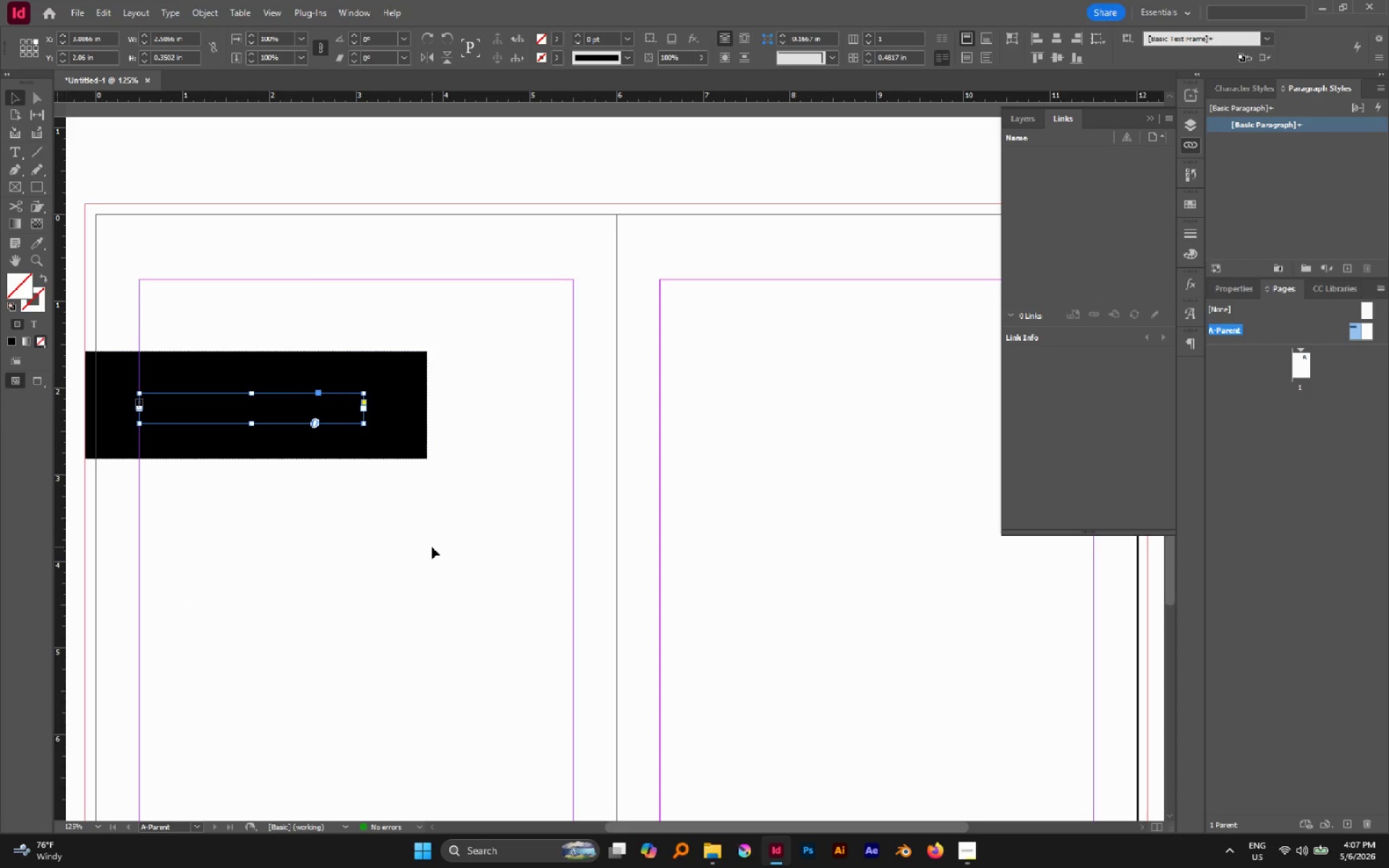 
key(Control+Shift+BracketRight)
 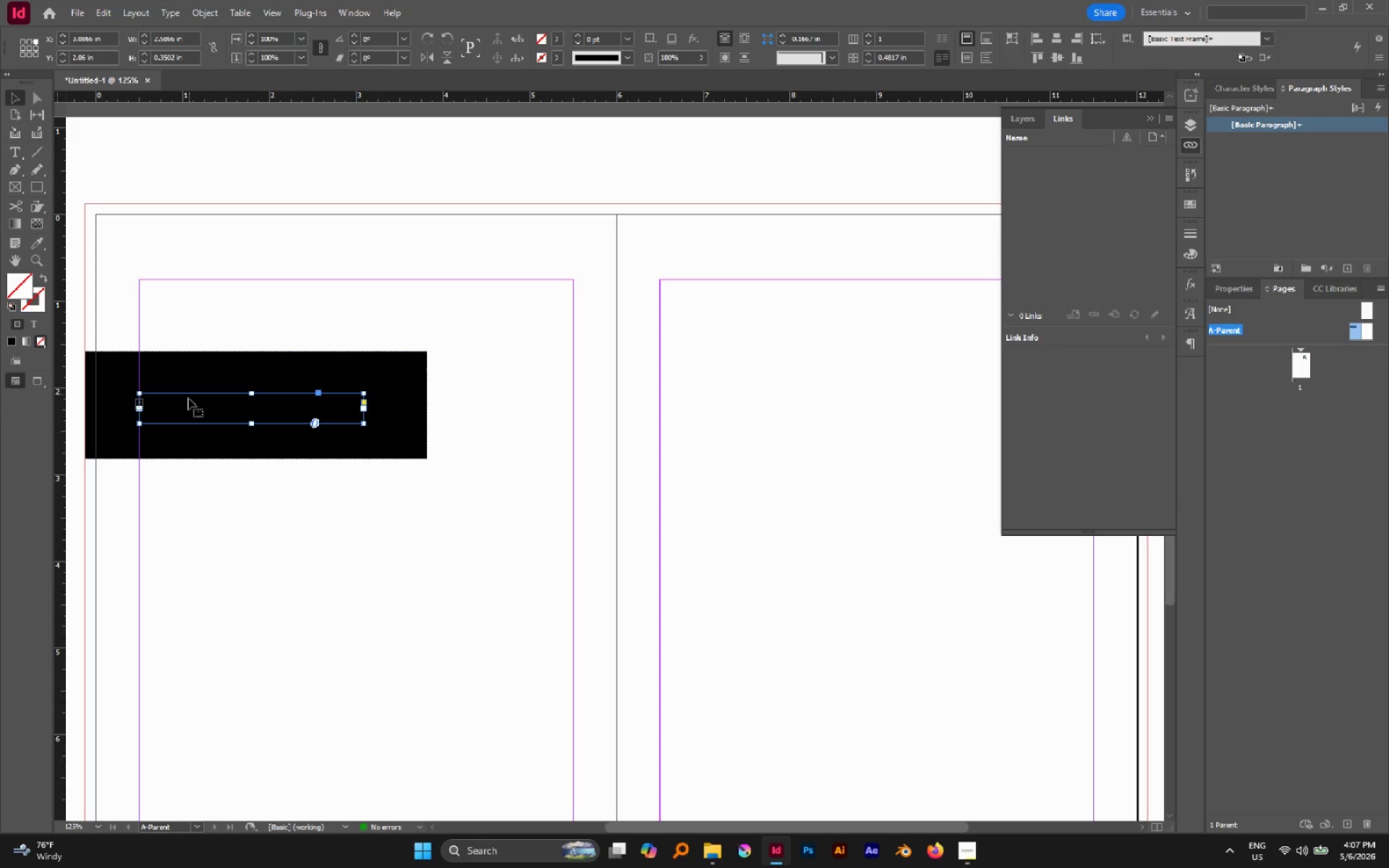 
double_click([186, 404])
 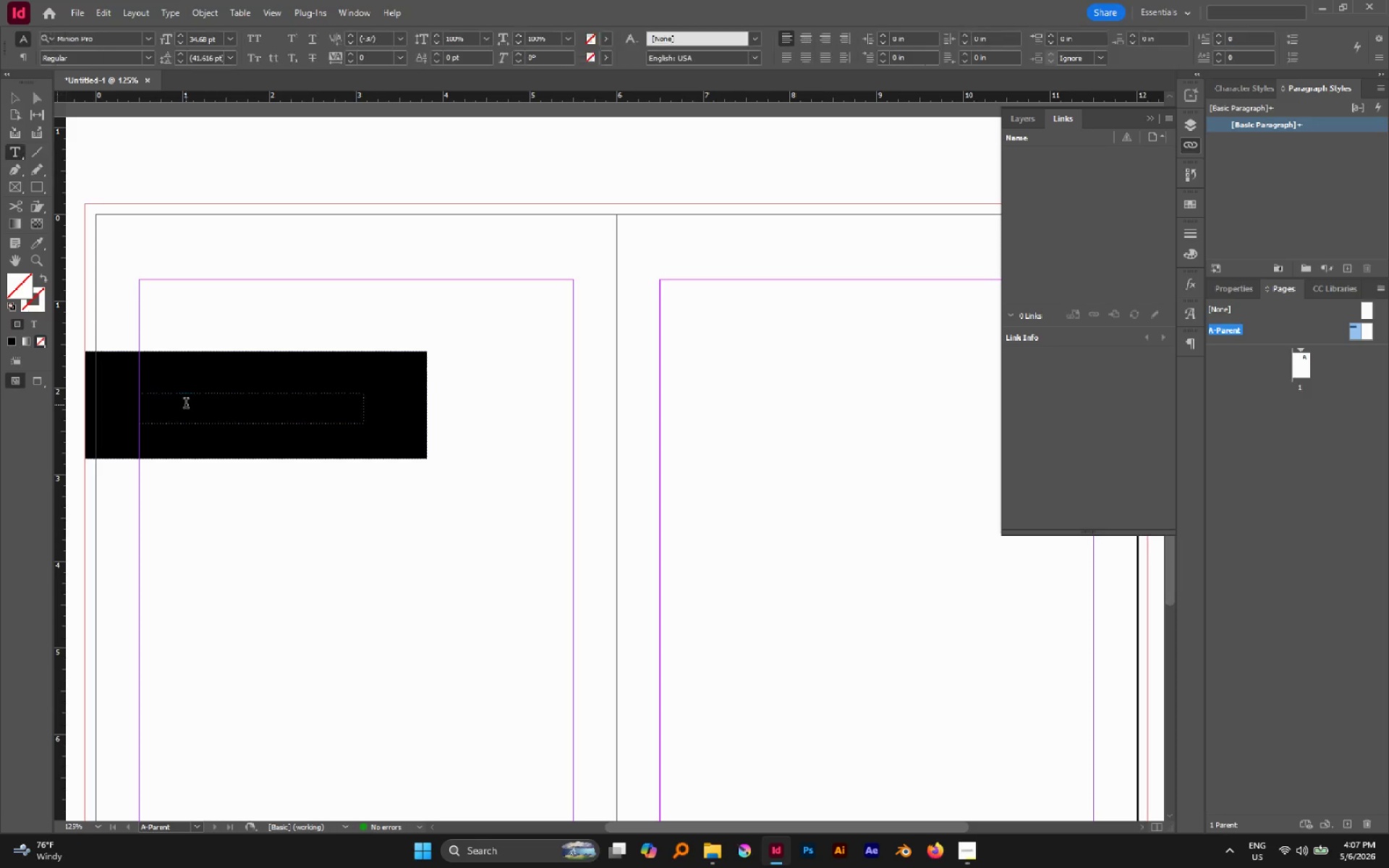 
triple_click([186, 404])
 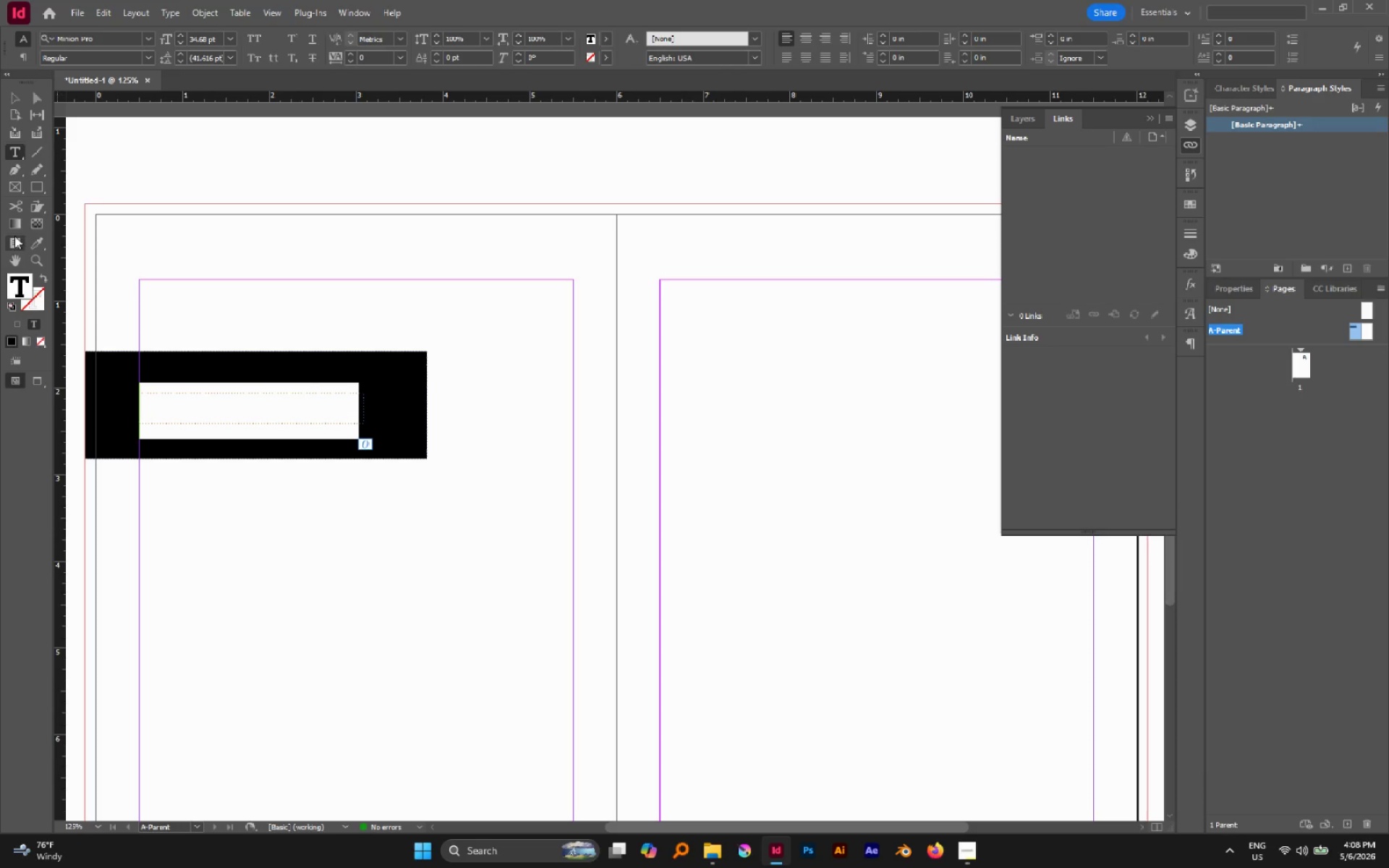 
left_click([33, 240])
 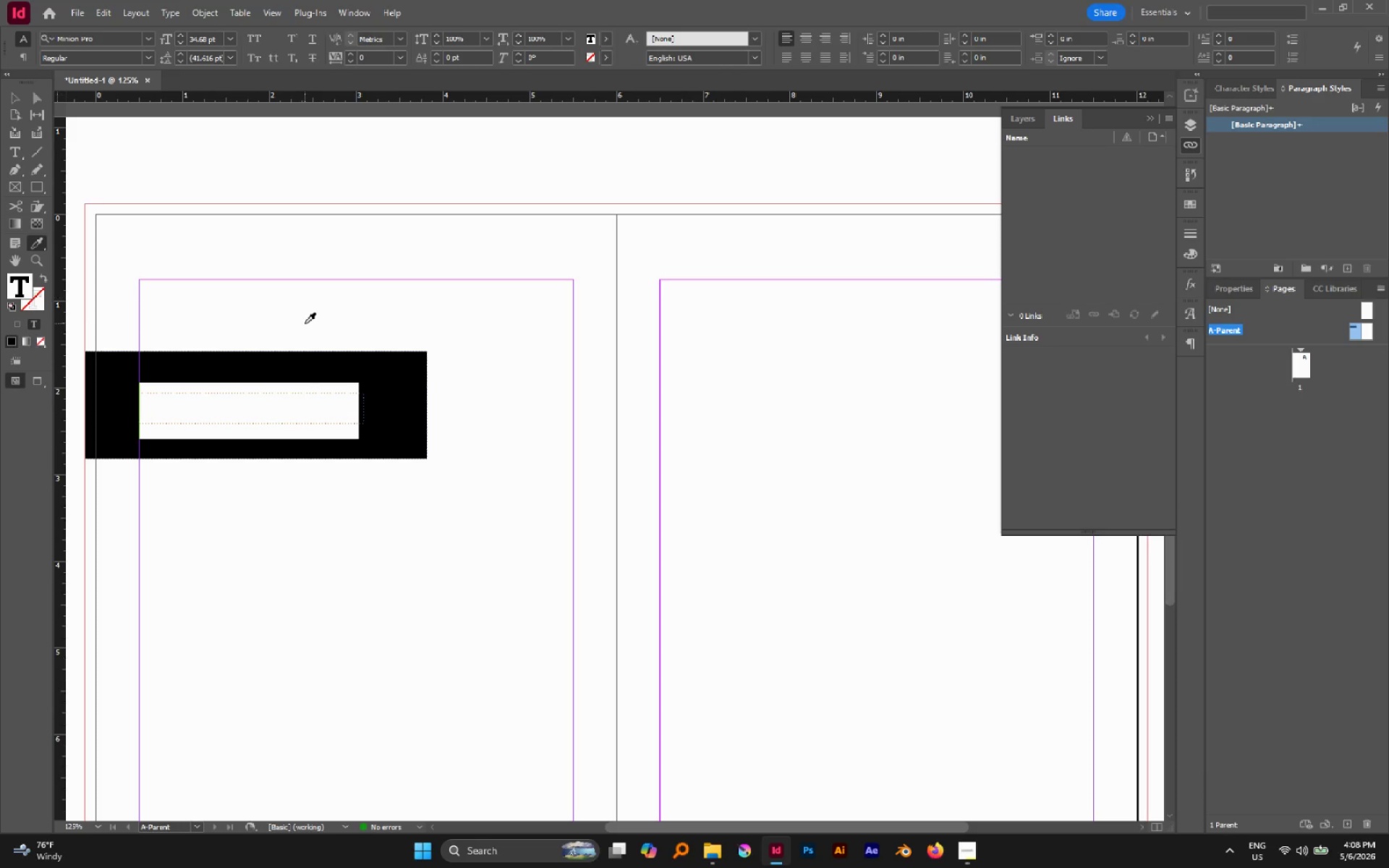 
left_click([305, 323])
 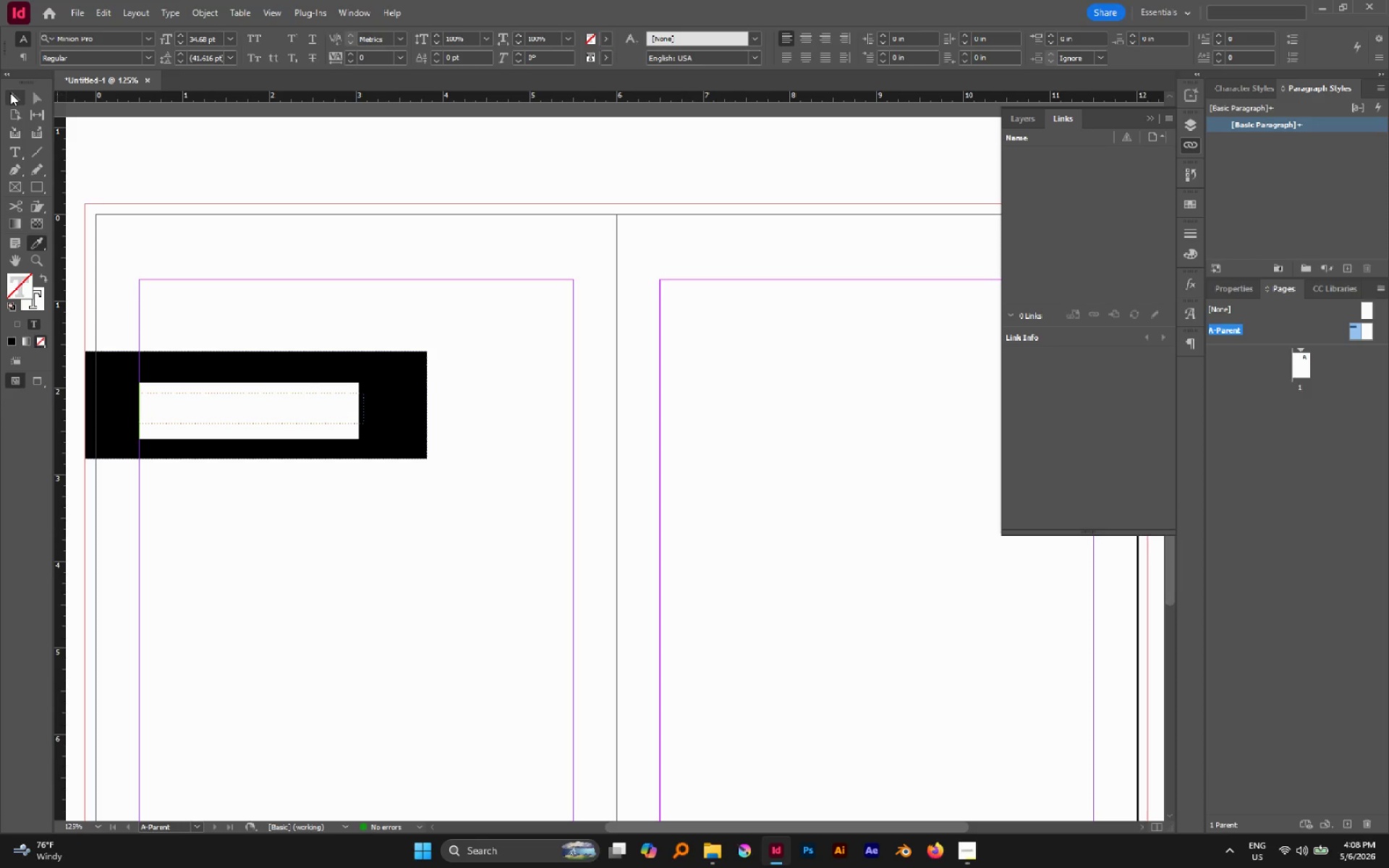 
left_click([10, 93])
 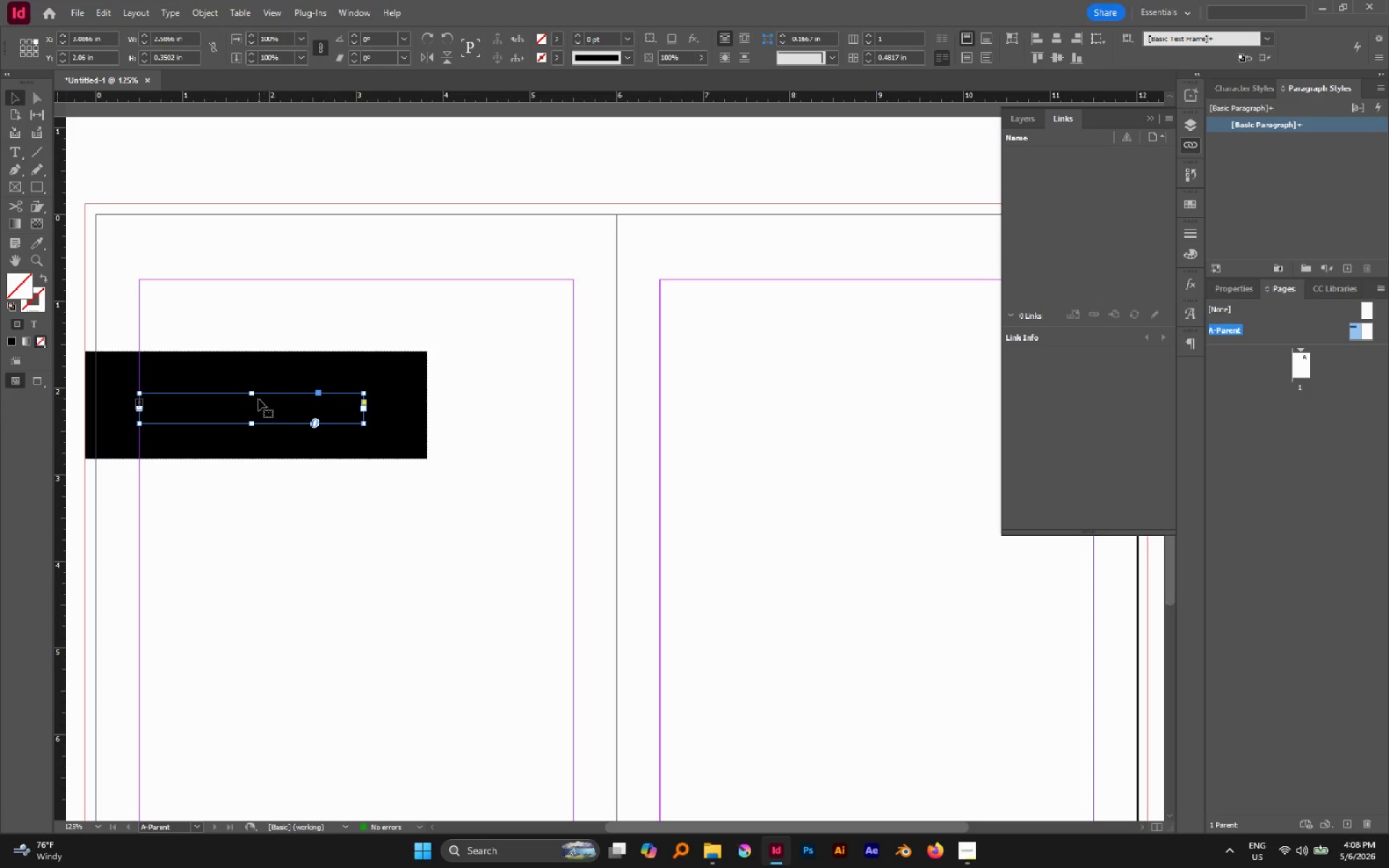 
double_click([258, 399])
 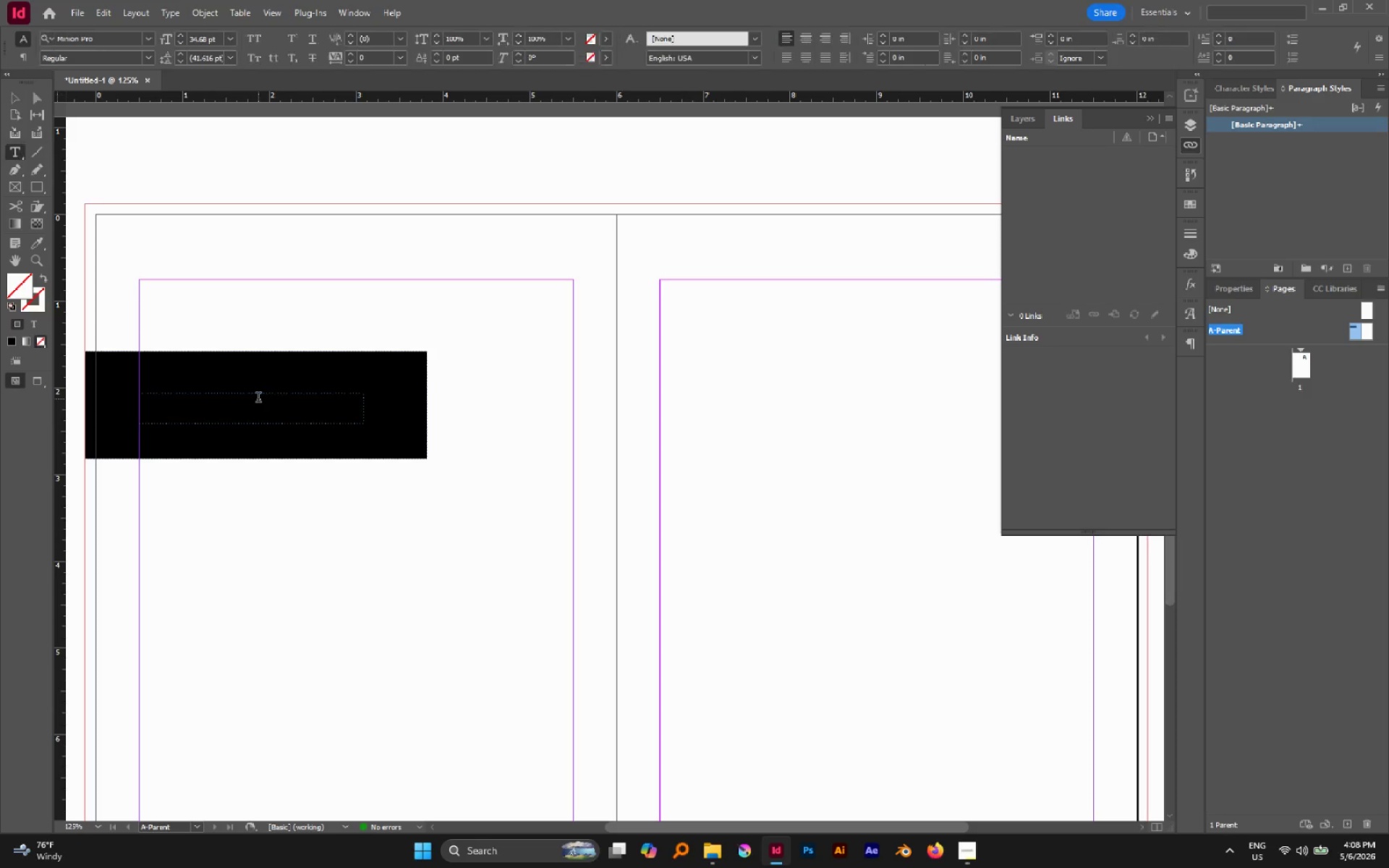 
triple_click([258, 399])
 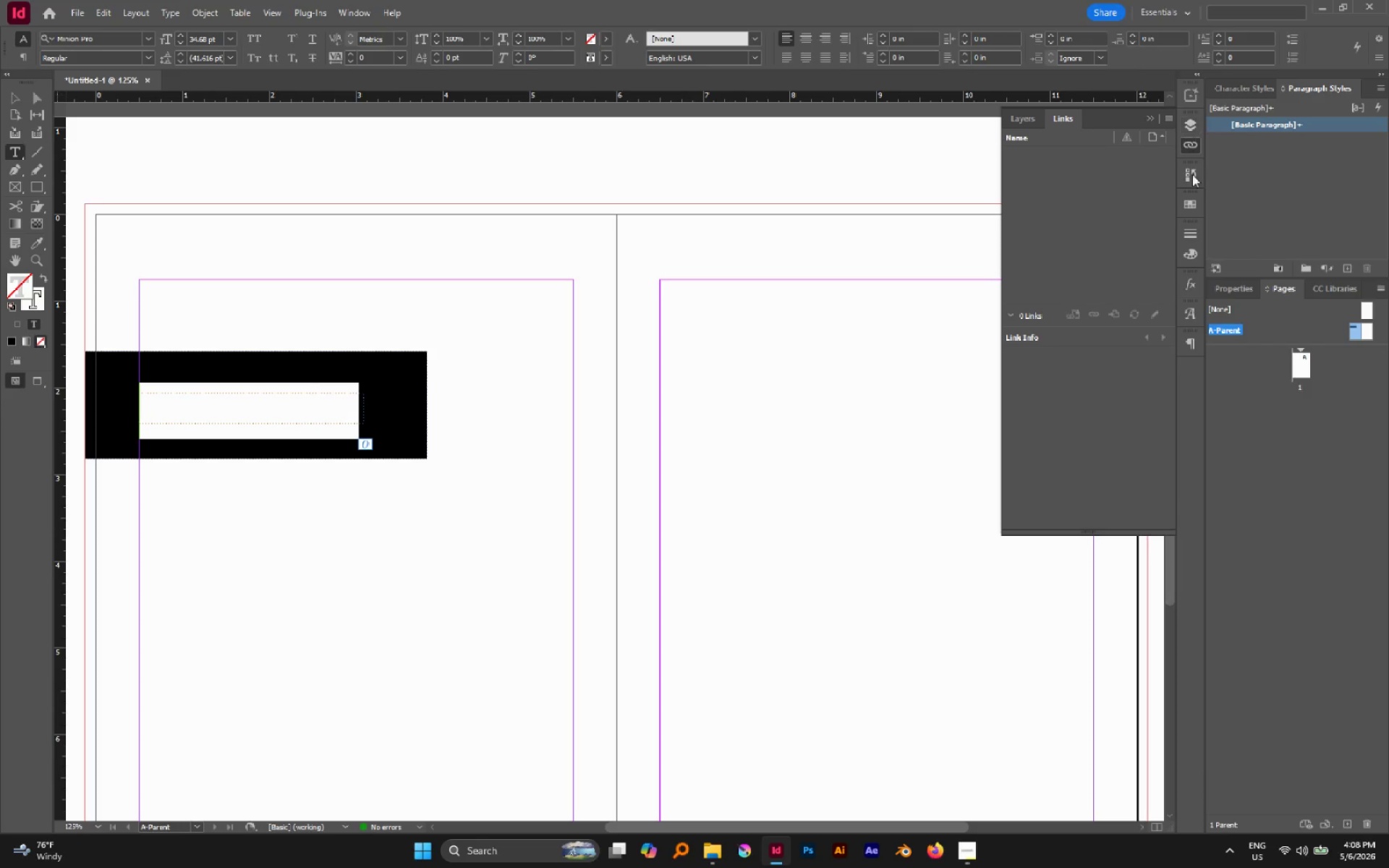 
left_click([1184, 249])
 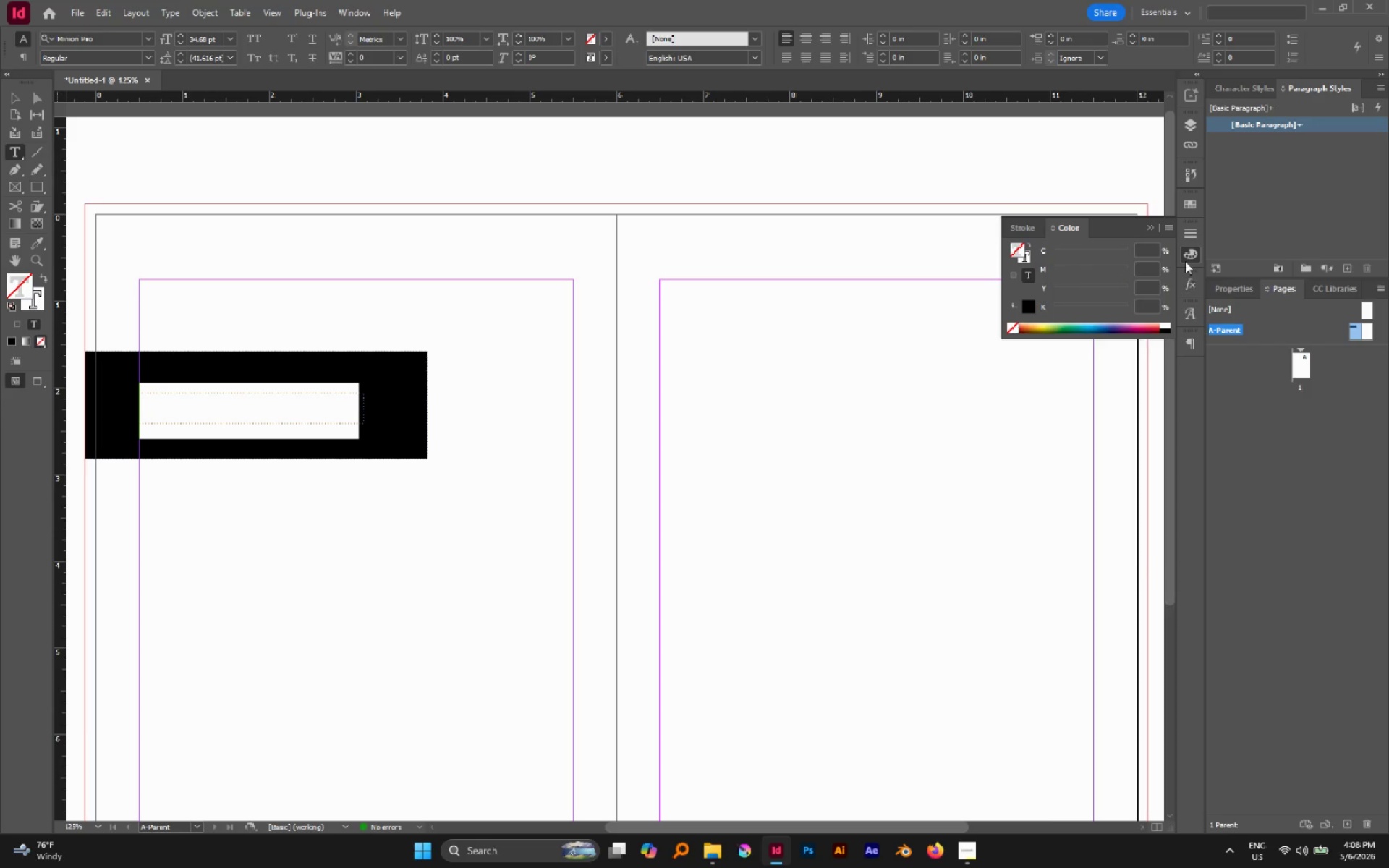 
left_click([1190, 209])
 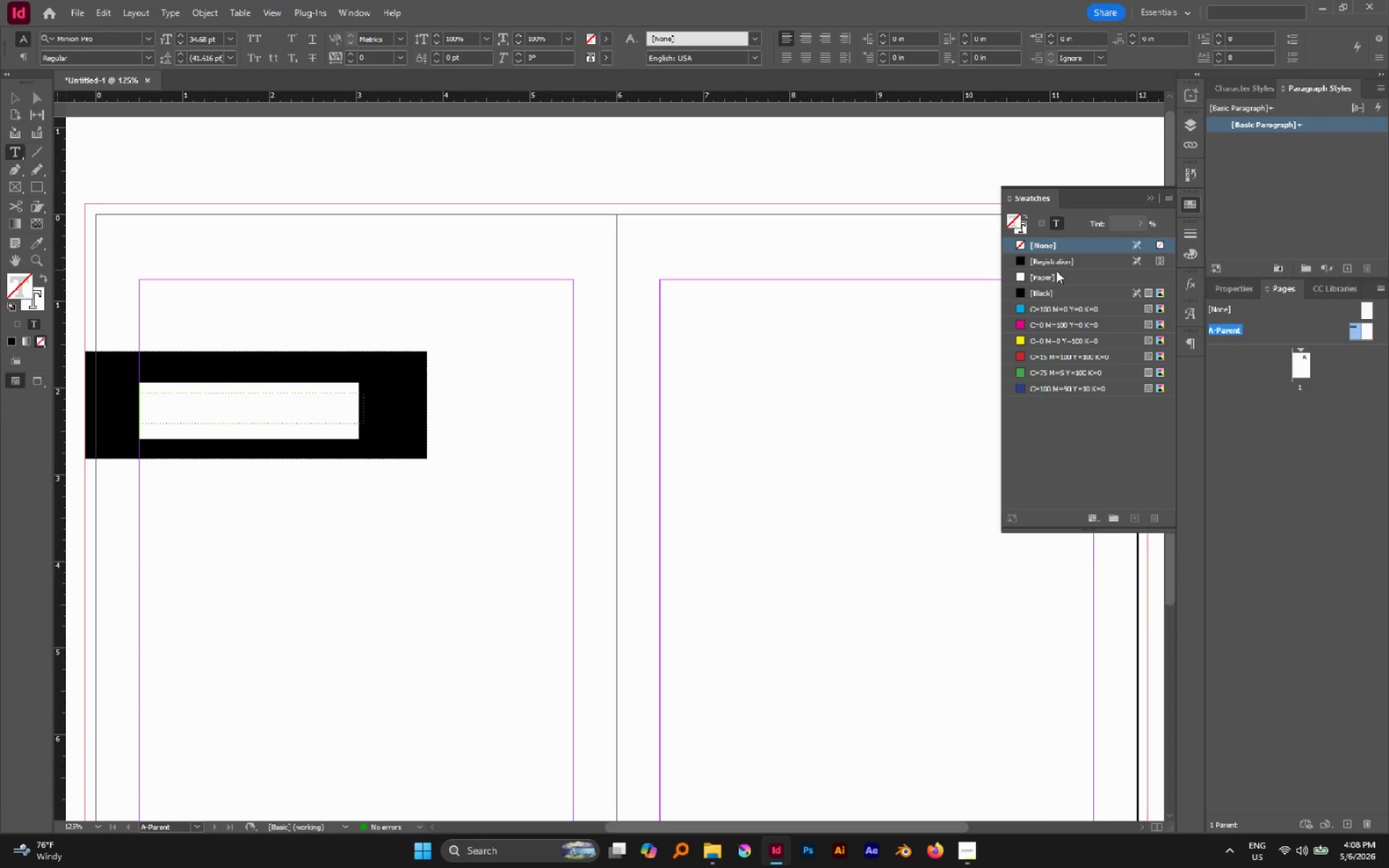 
left_click([1056, 272])
 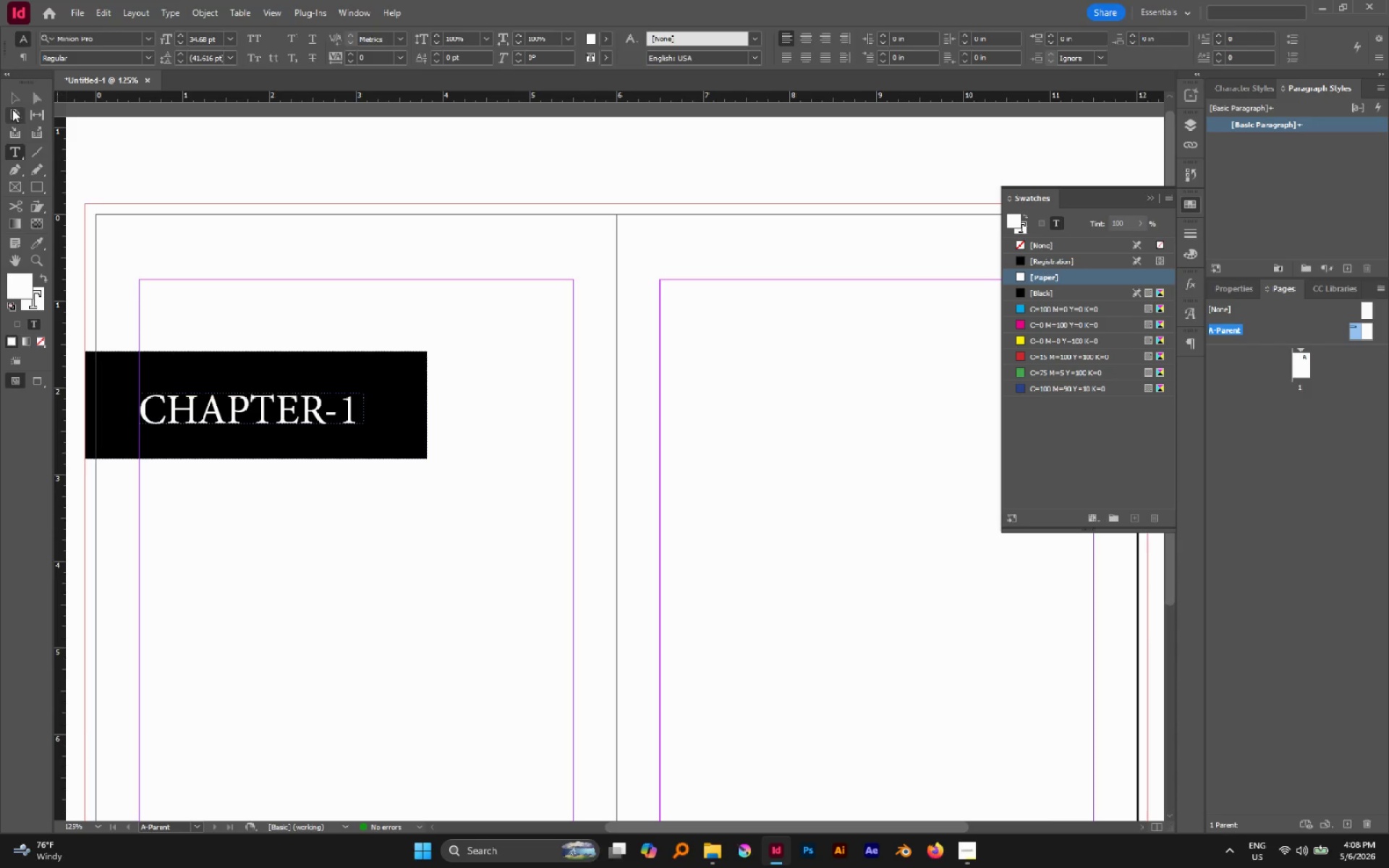 
double_click([9, 100])
 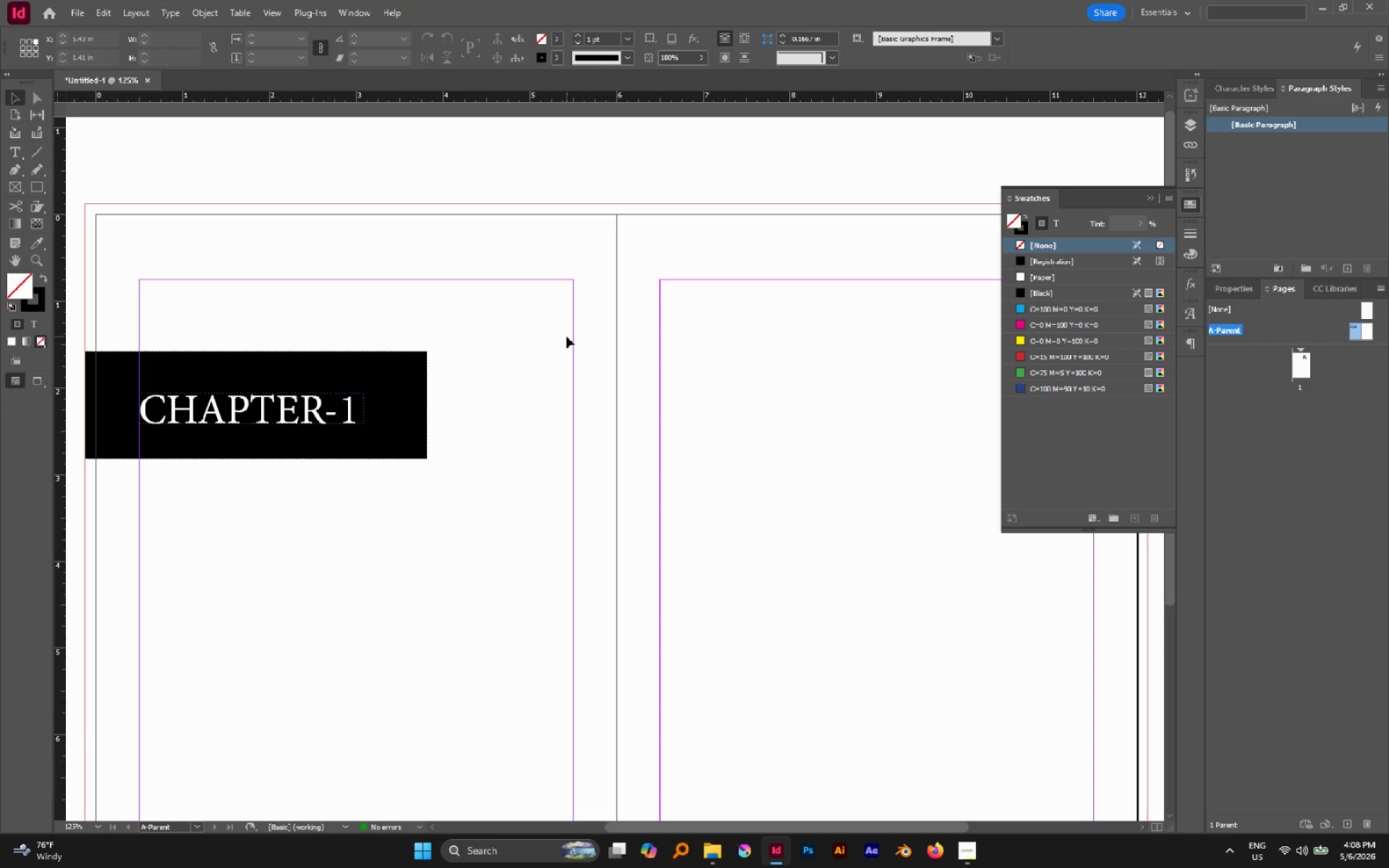 
wait(14.81)
 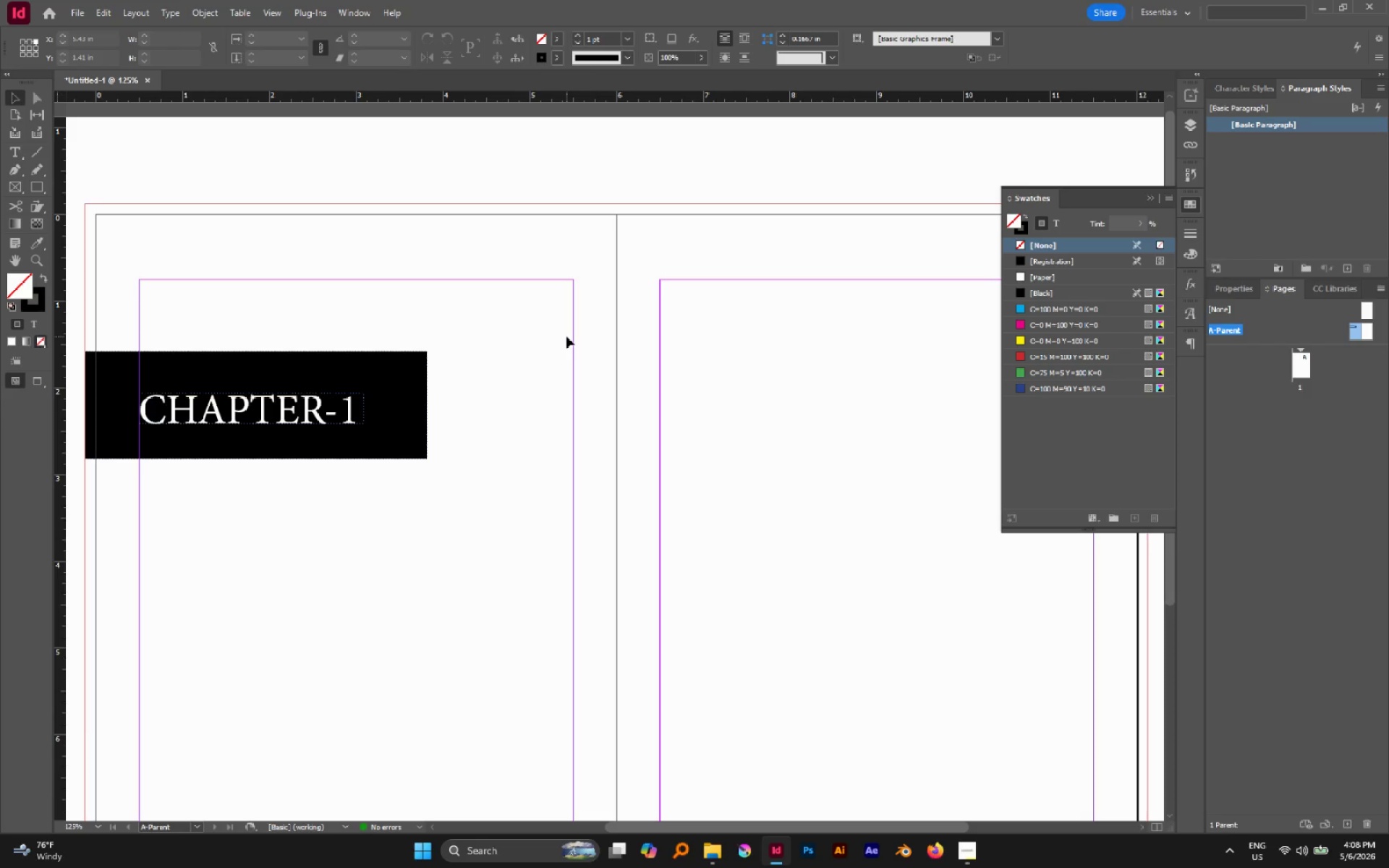 
left_click([352, 399])
 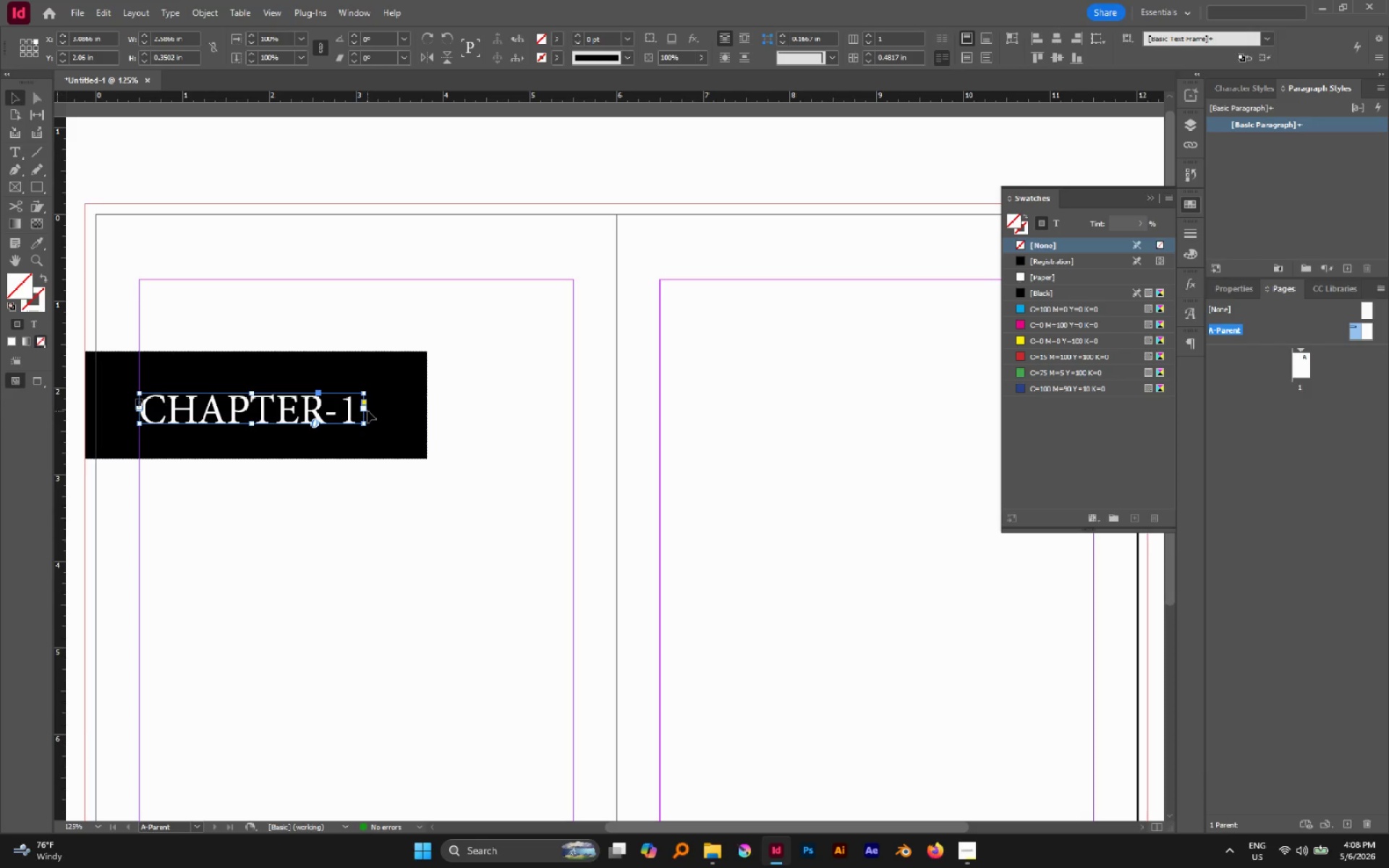 
left_click_drag(start_coordinate=[366, 411], to_coordinate=[360, 411])
 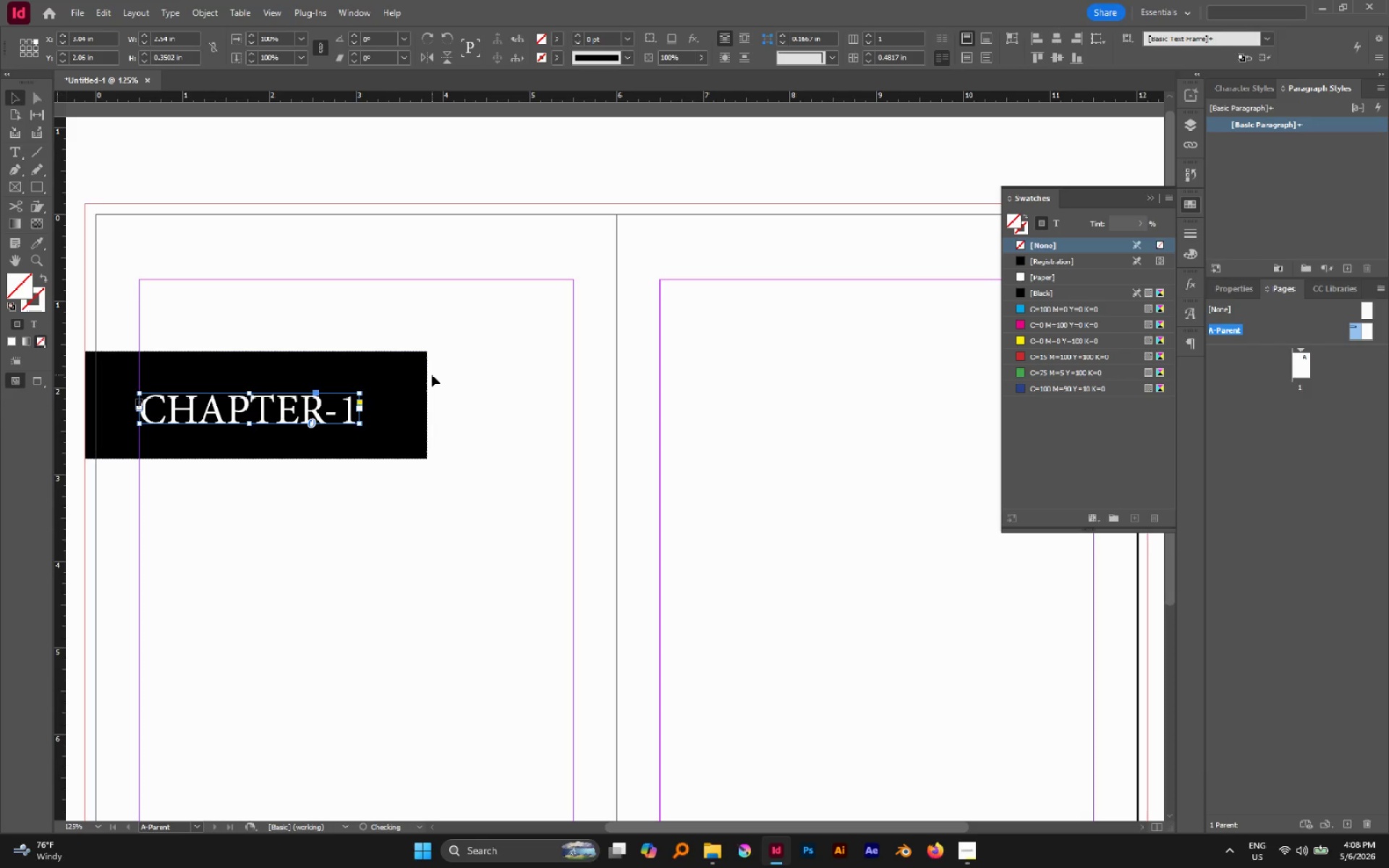 
left_click([432, 375])
 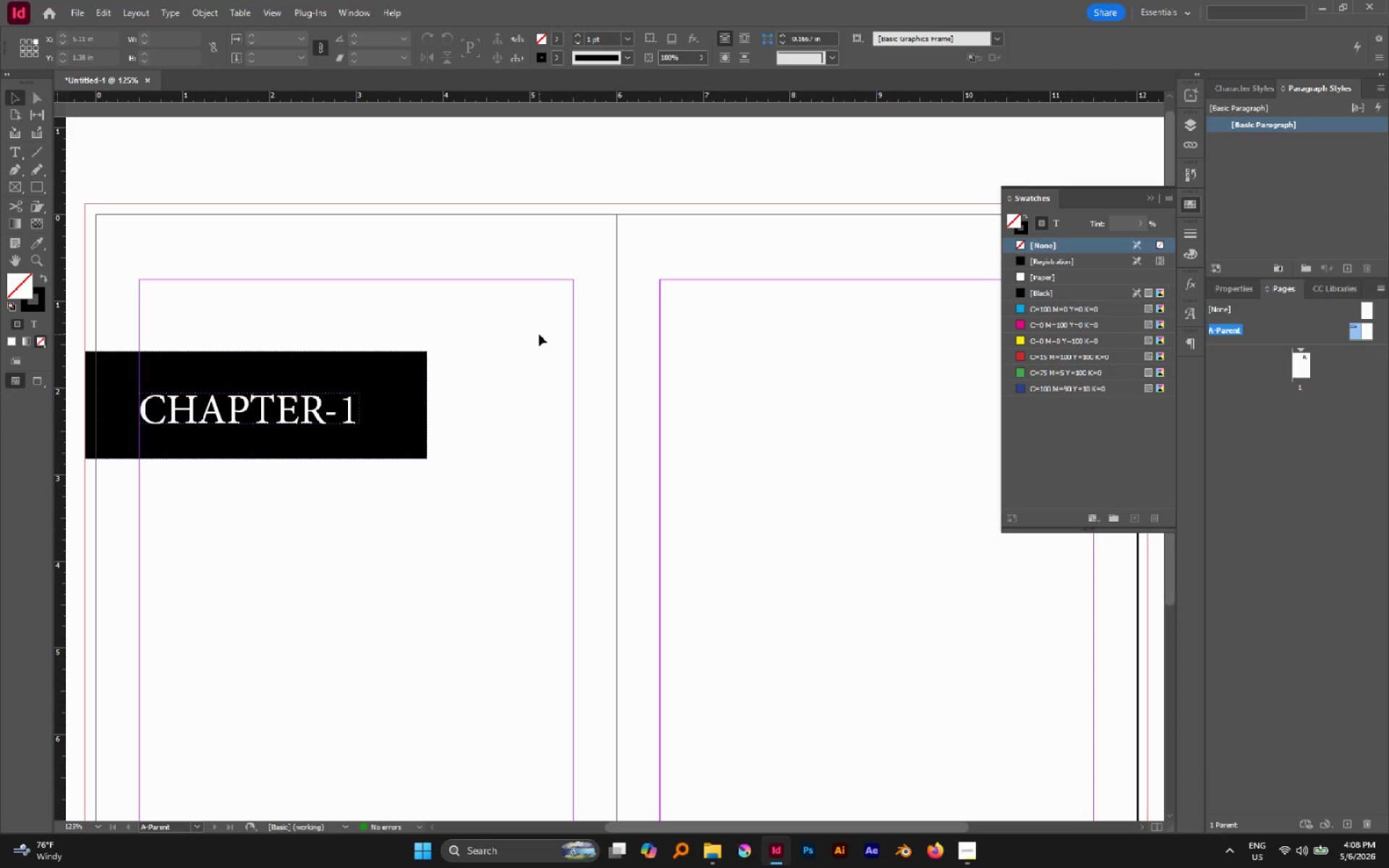 
left_click([970, 841])